 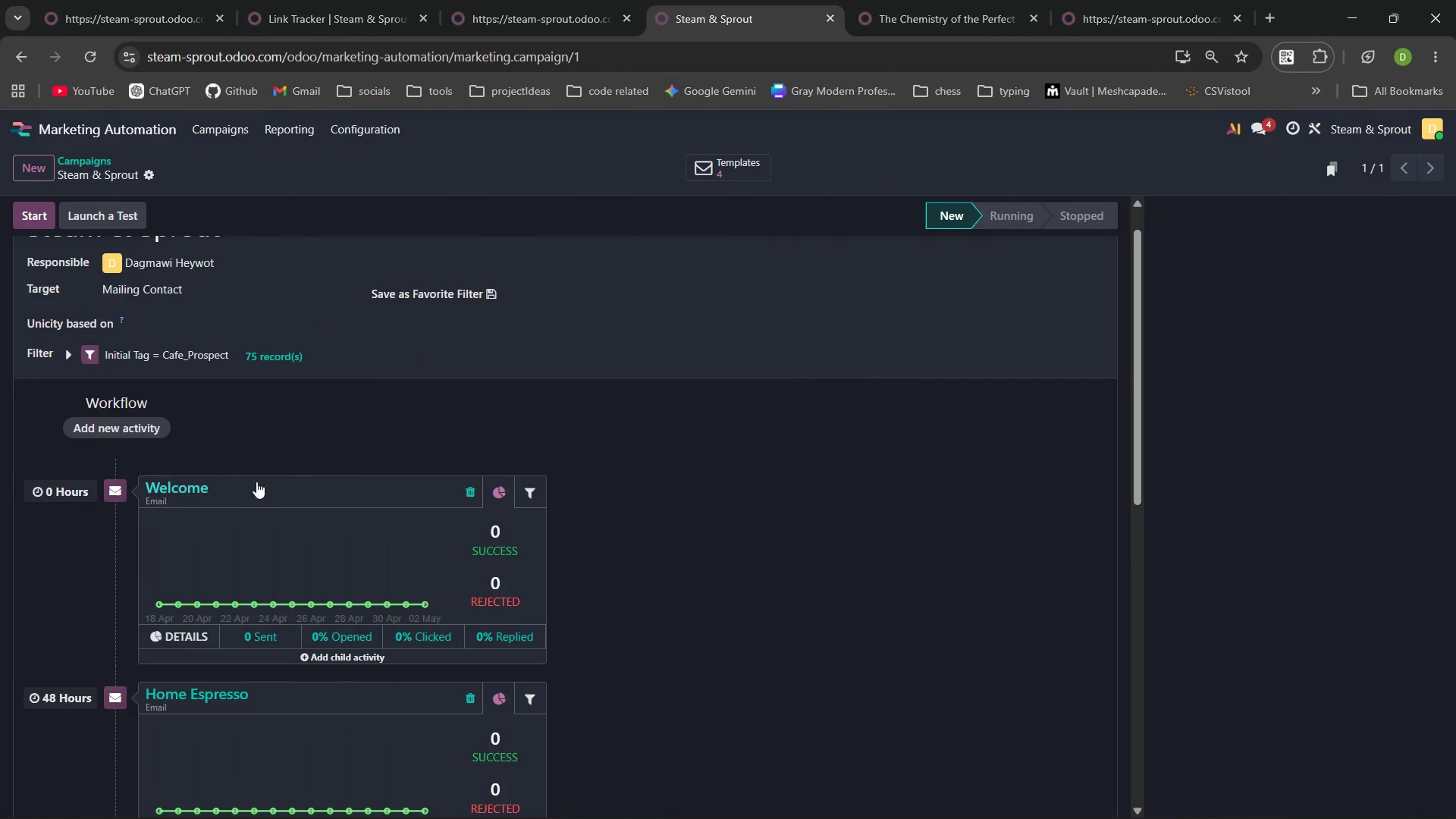 
left_click([208, 489])
 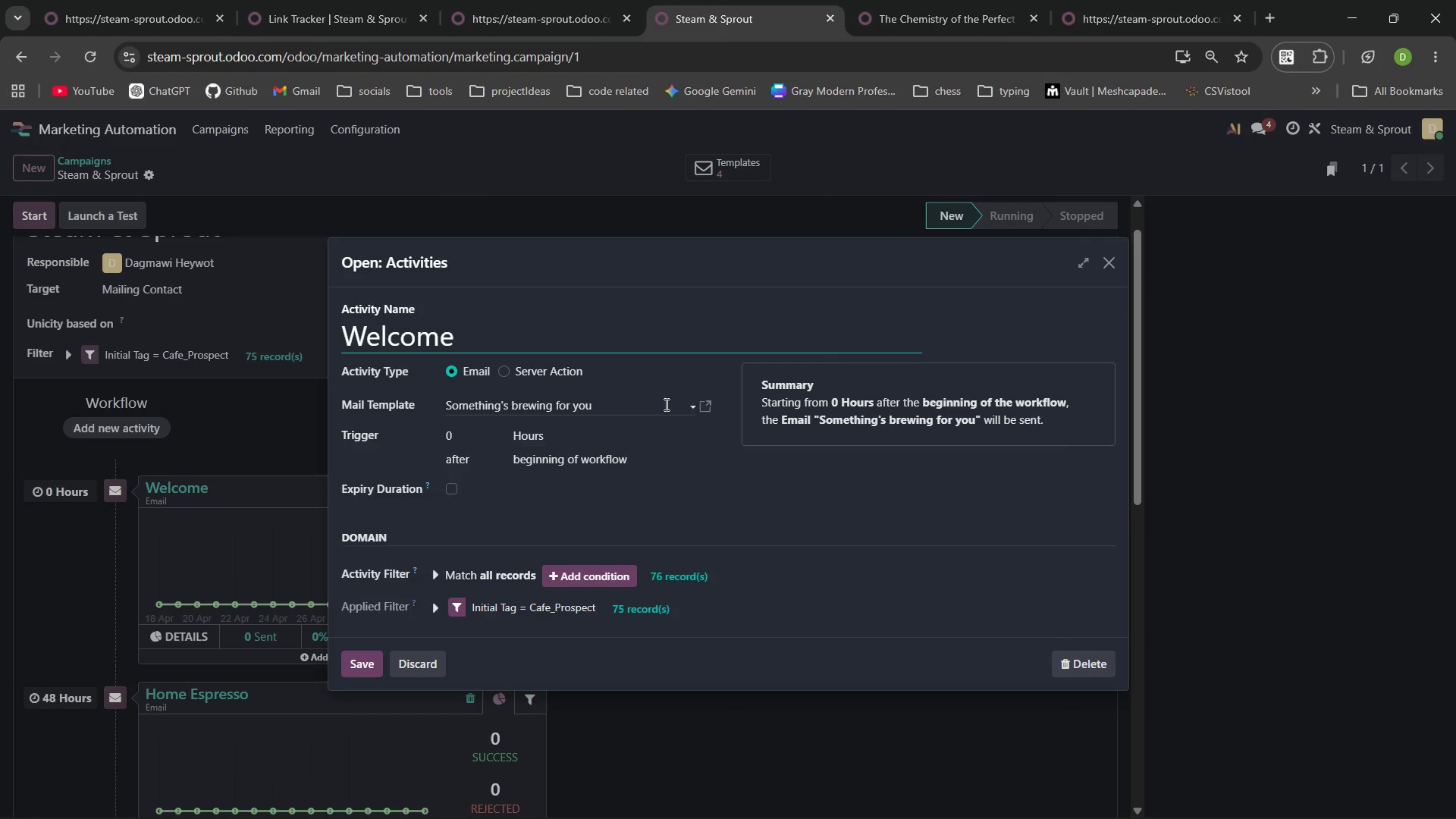 
wait(5.02)
 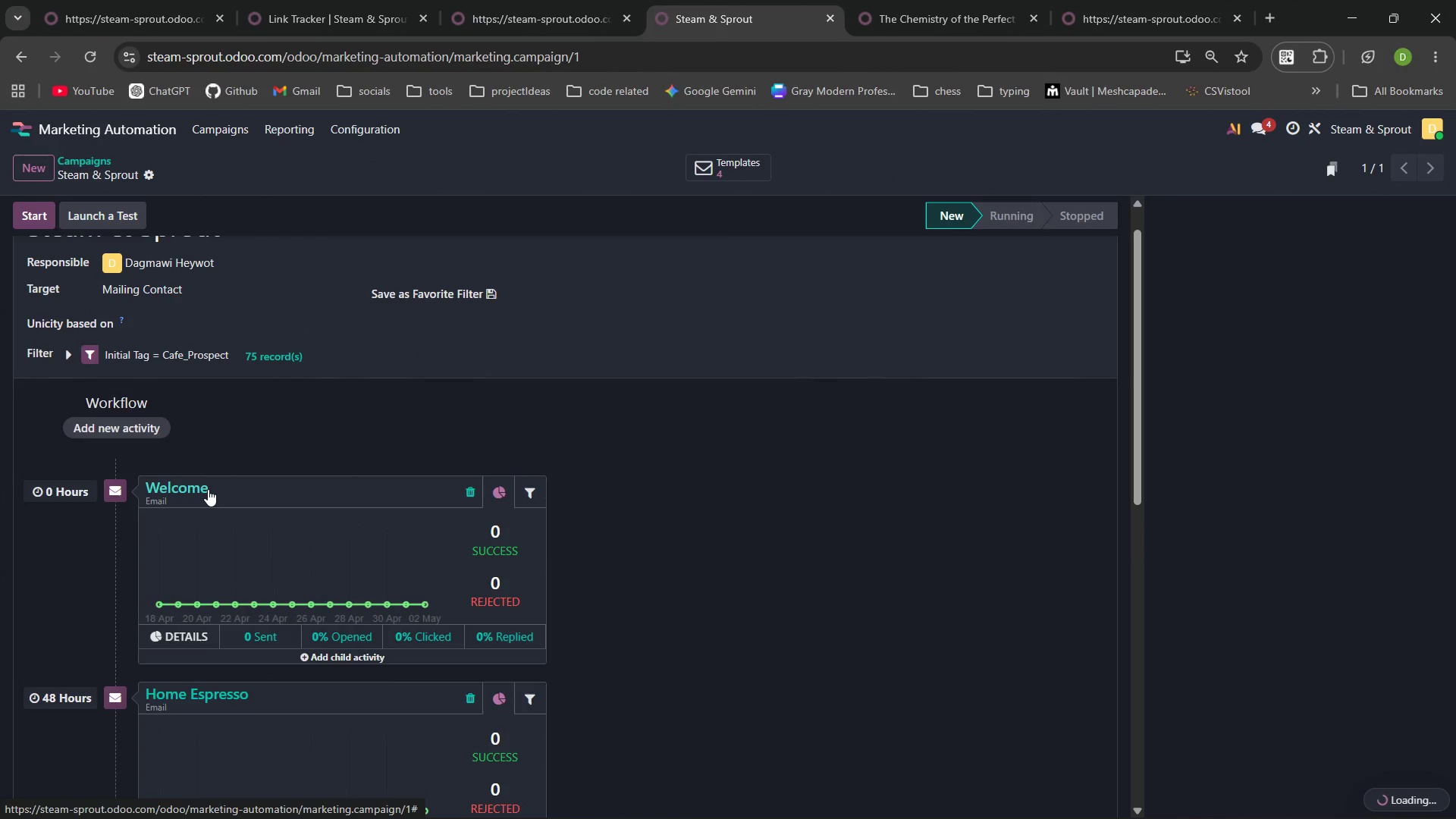 
left_click([701, 400])
 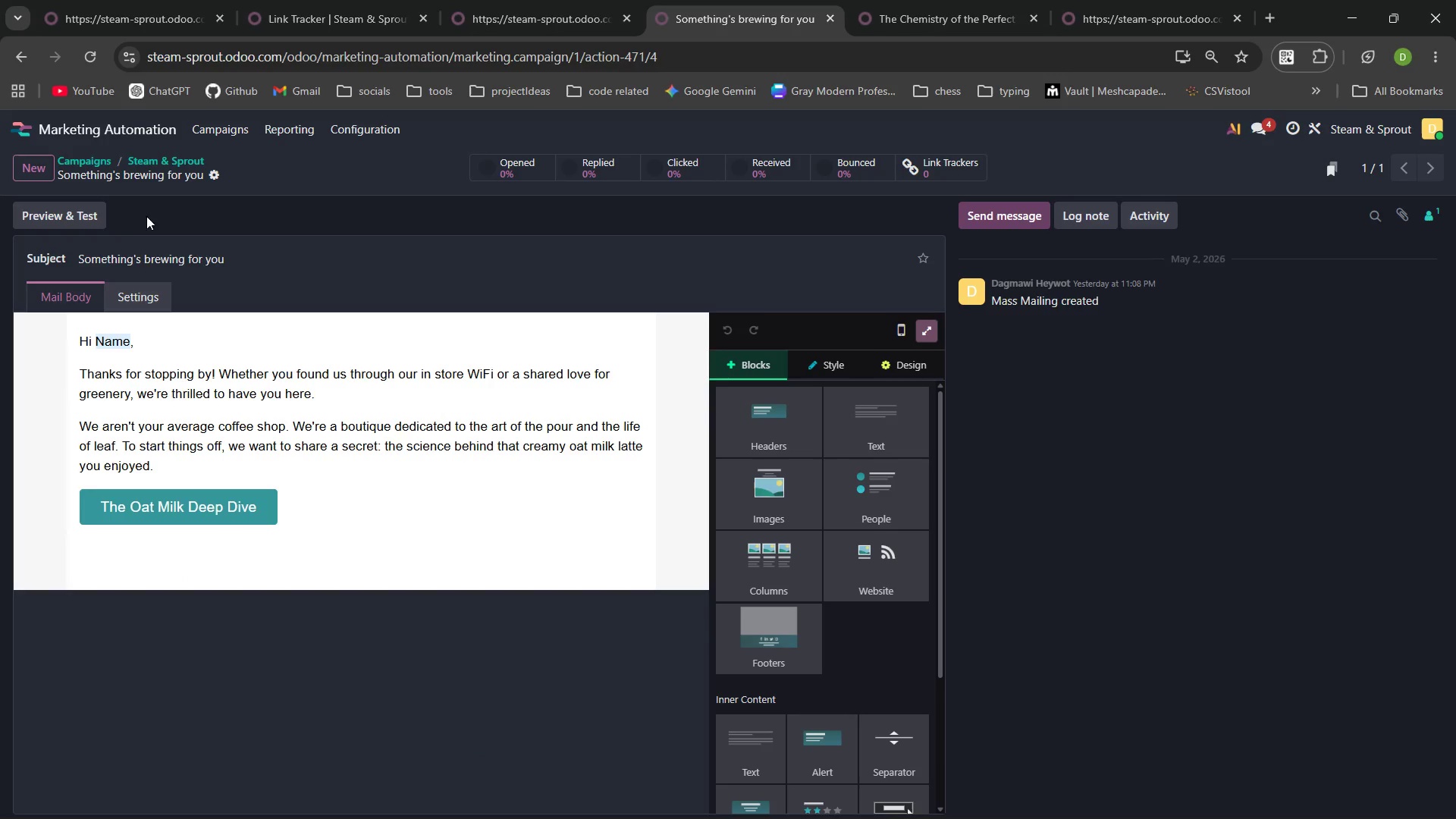 
left_click([55, 206])
 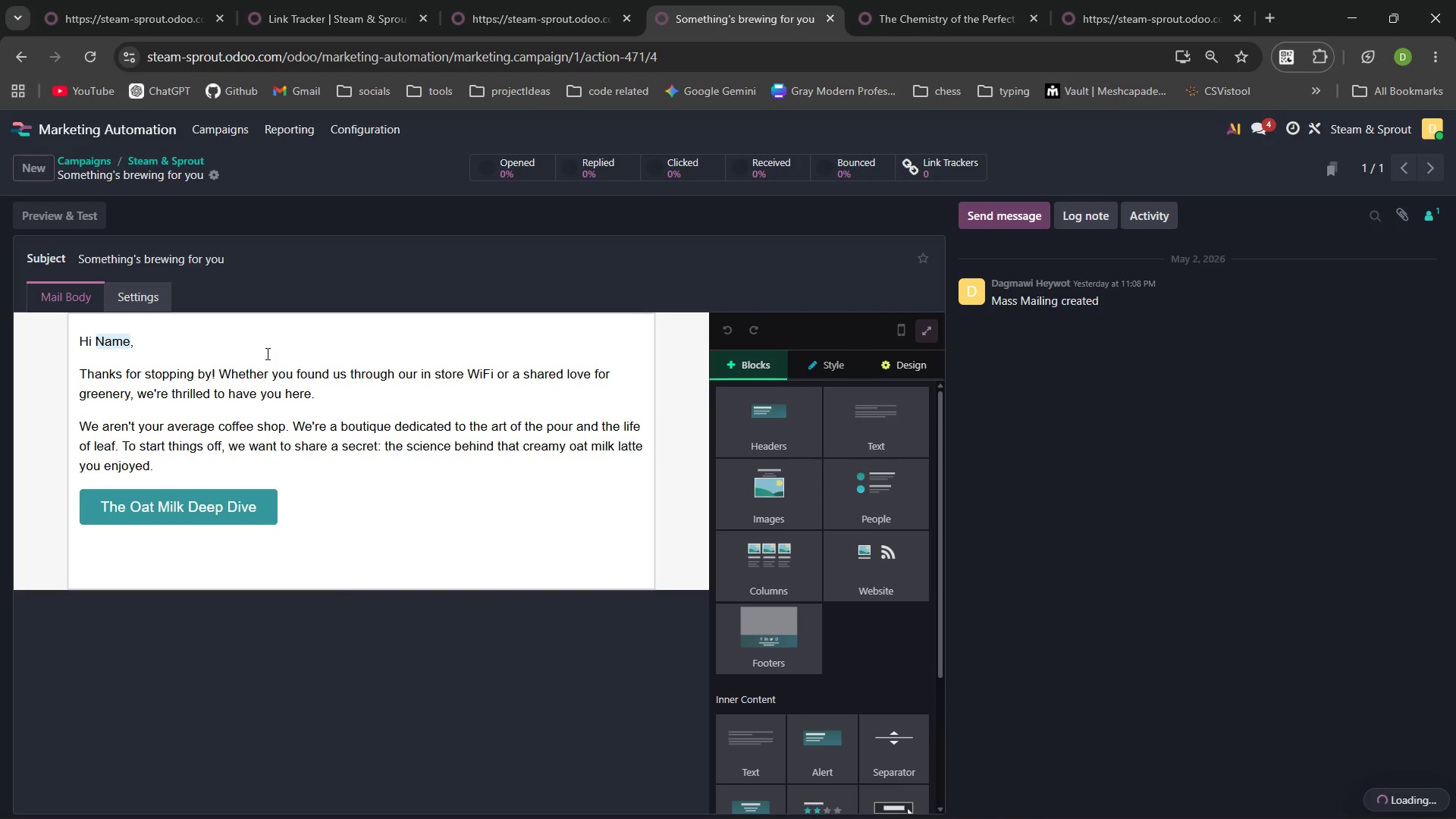 
wait(17.11)
 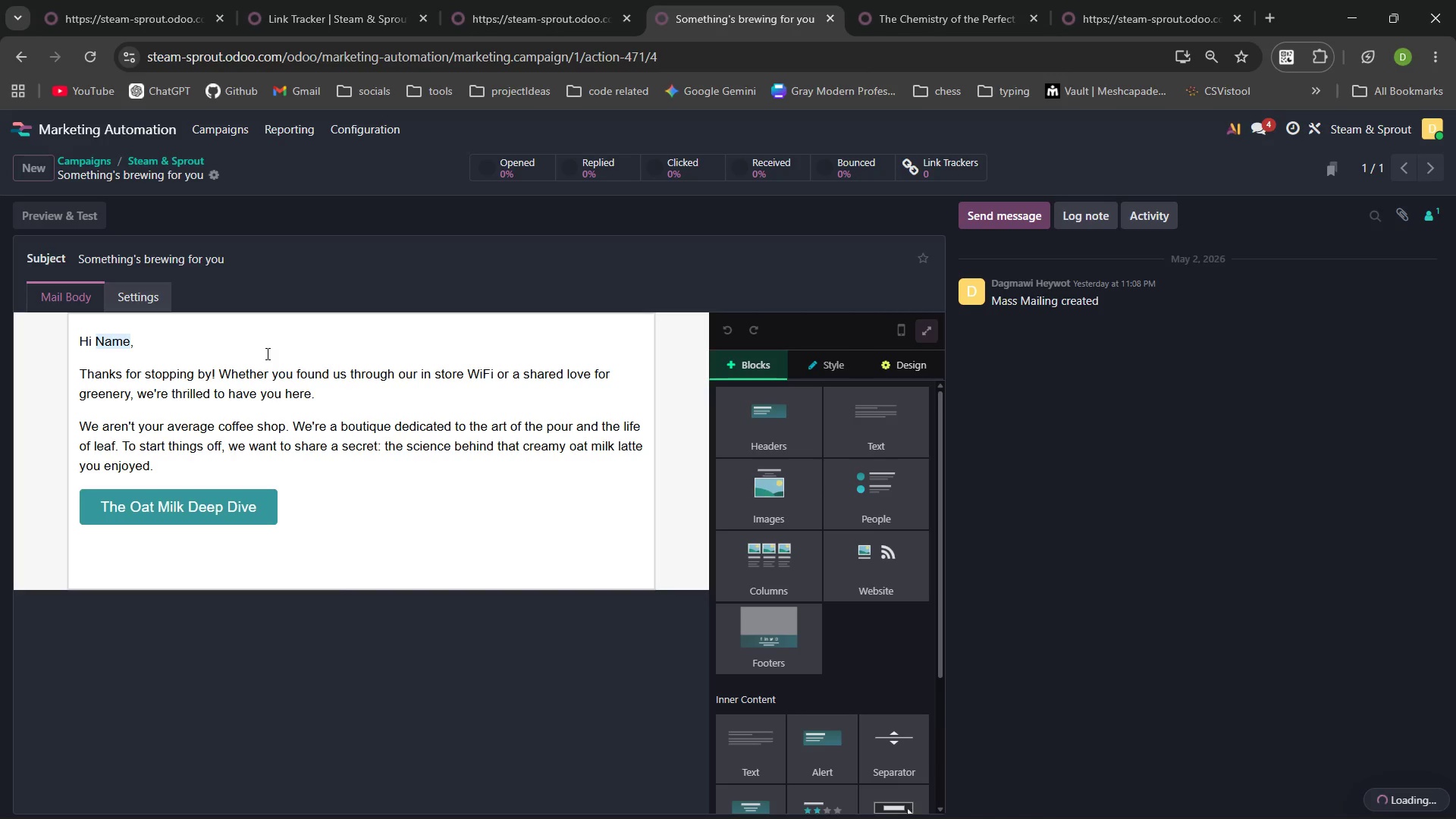 
key(PrintScreen)
 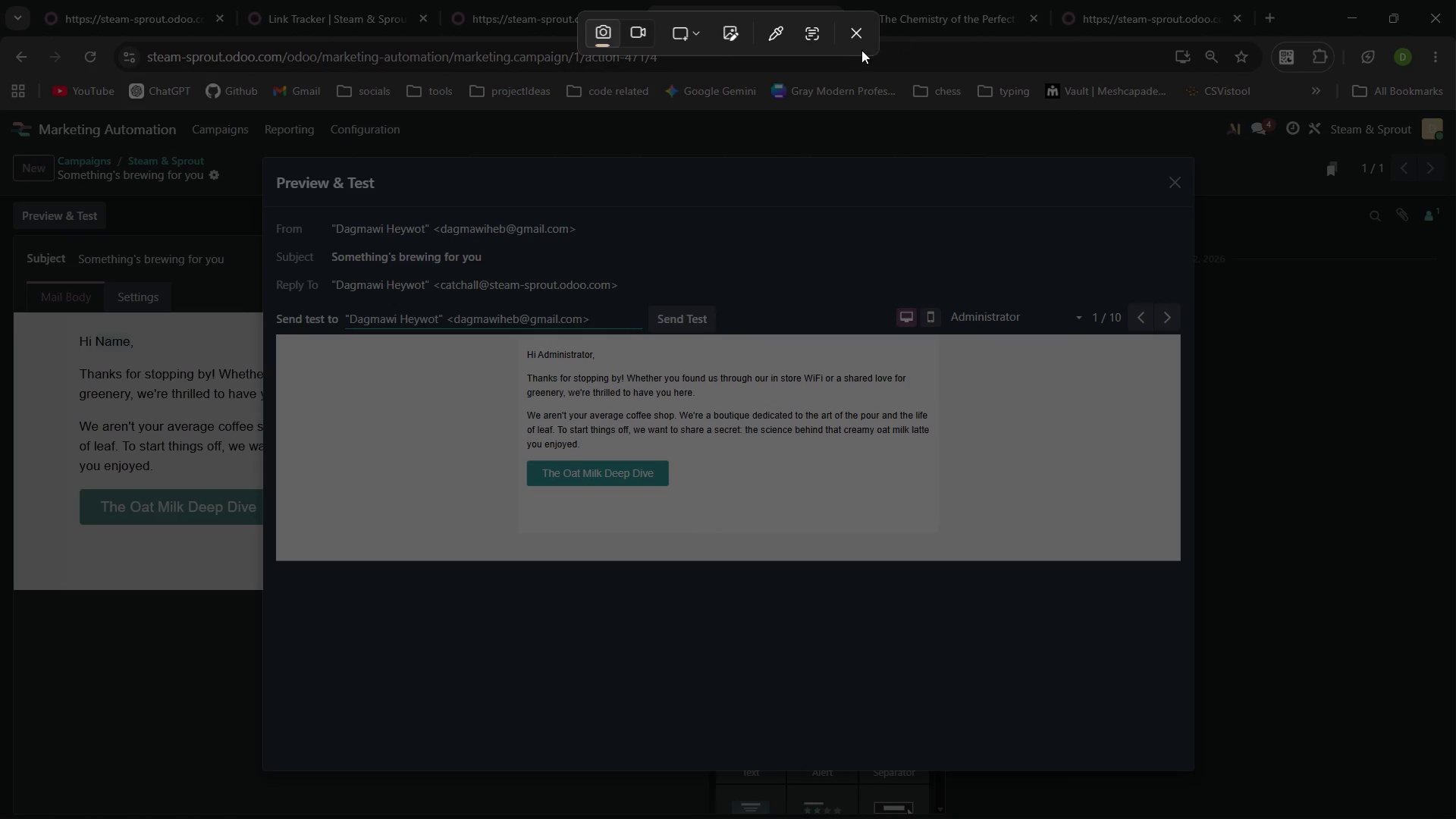 
left_click([852, 26])
 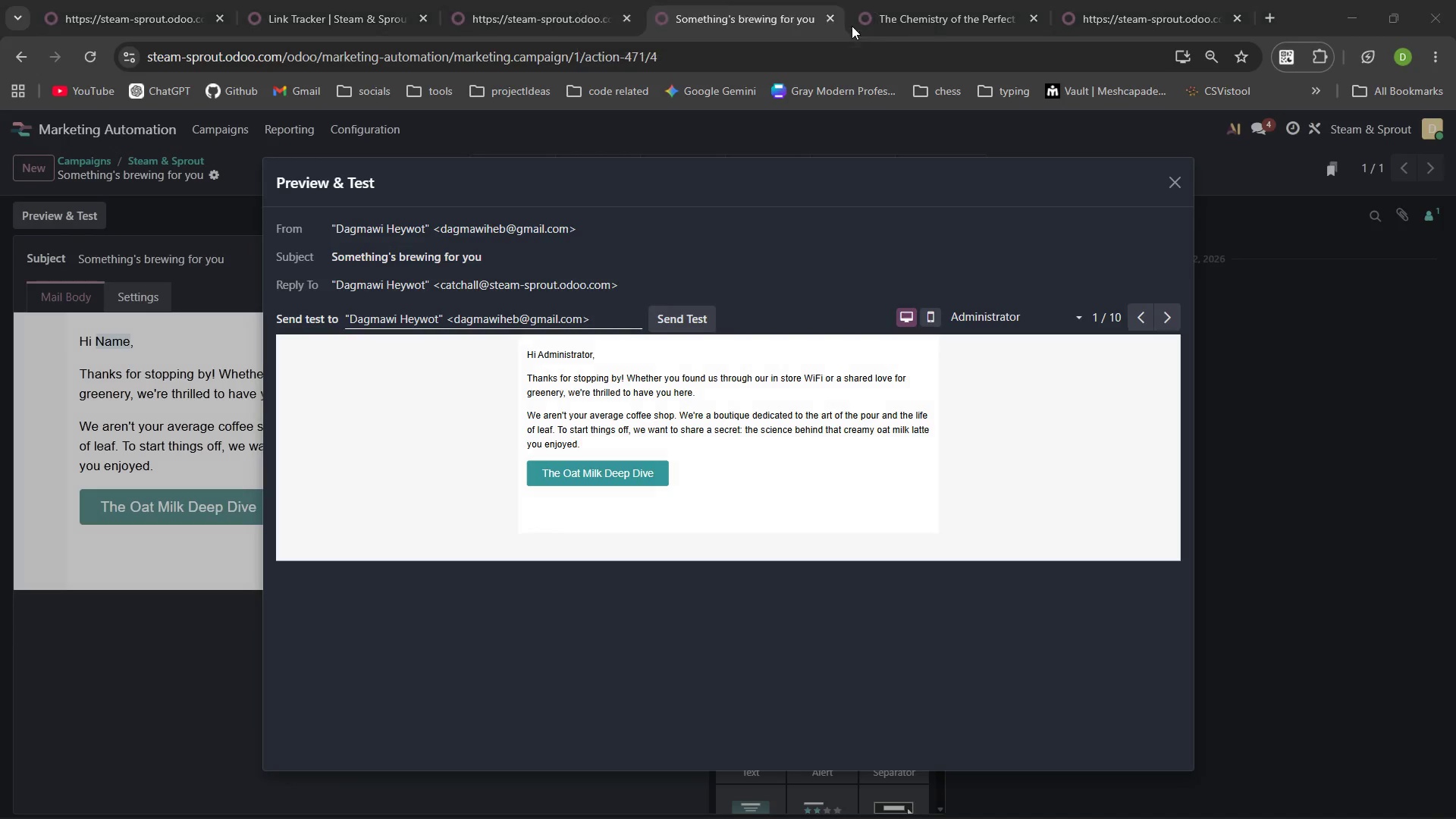 
key(Control+Equal)
 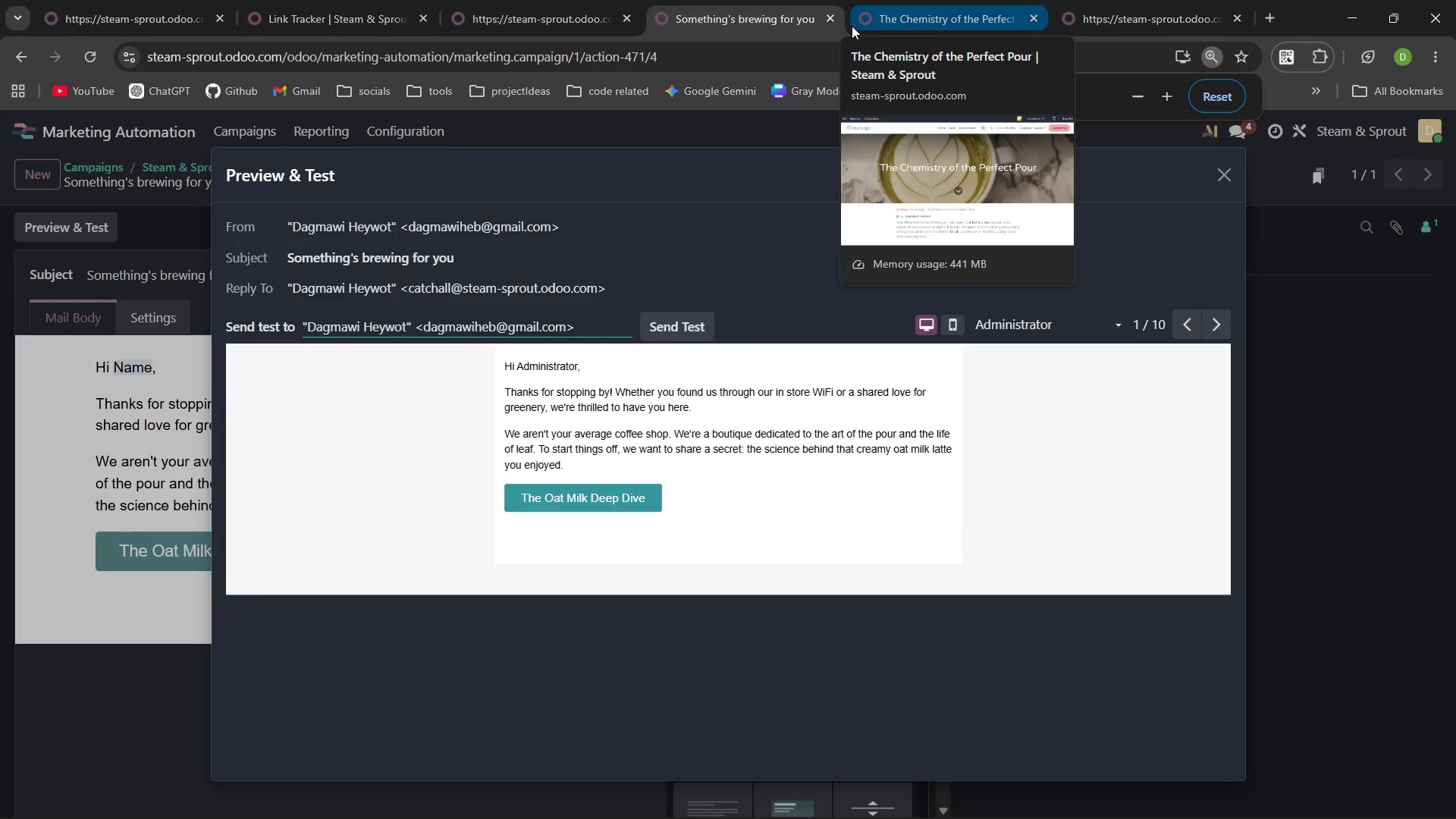 
key(PrintScreen)
 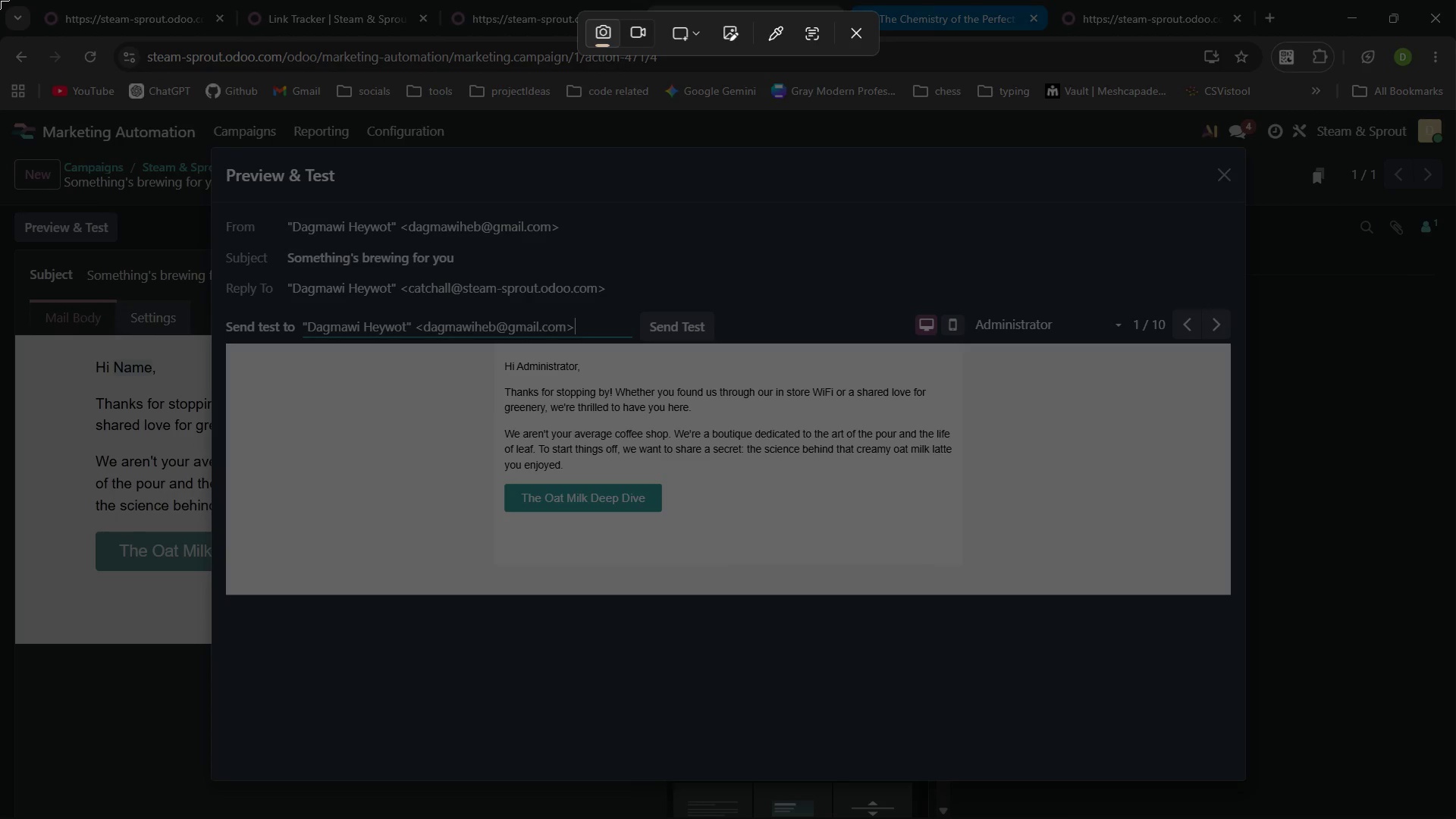 
left_click_drag(start_coordinate=[0, 0], to_coordinate=[1455, 818])
 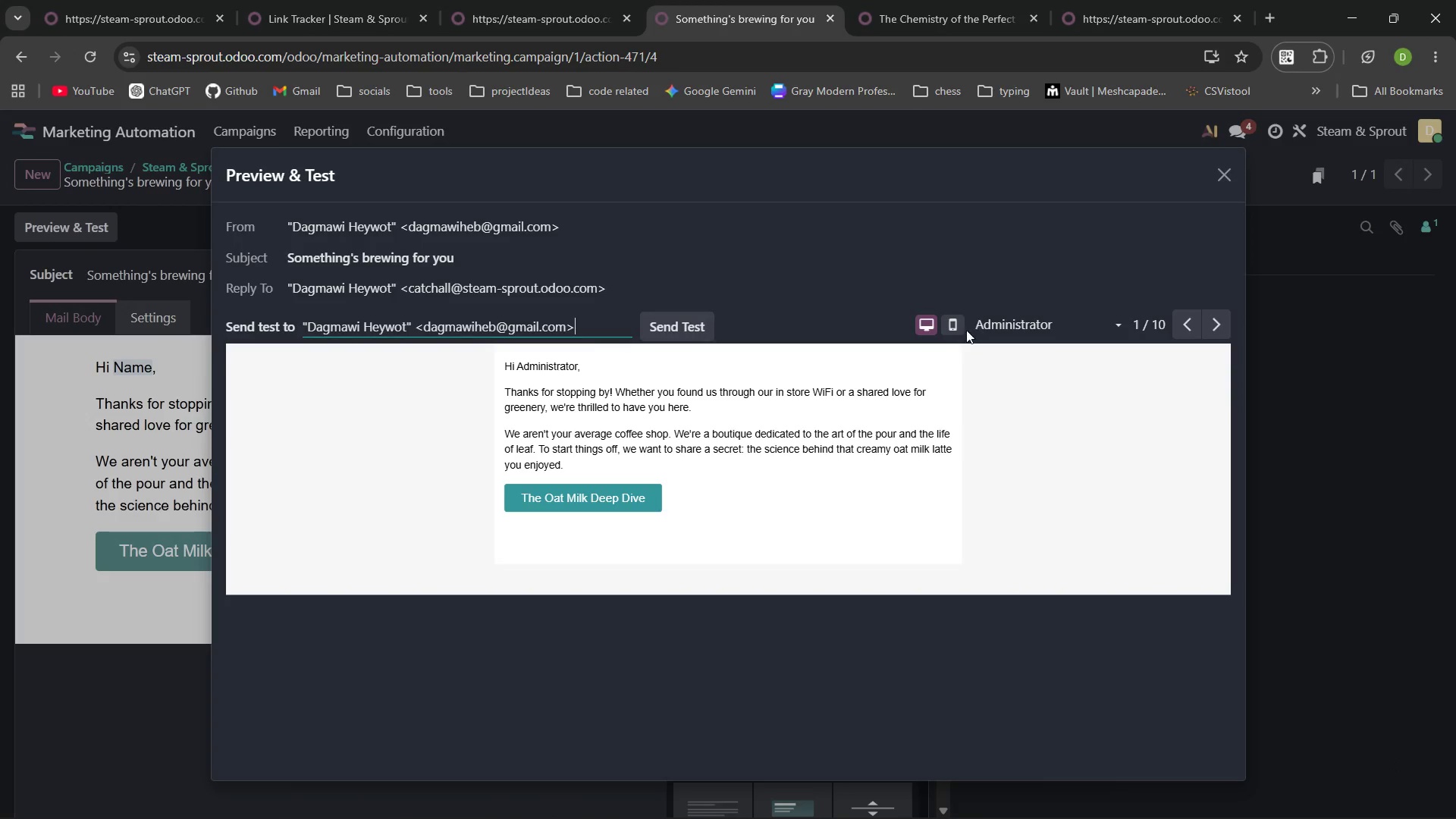 
left_click([956, 330])
 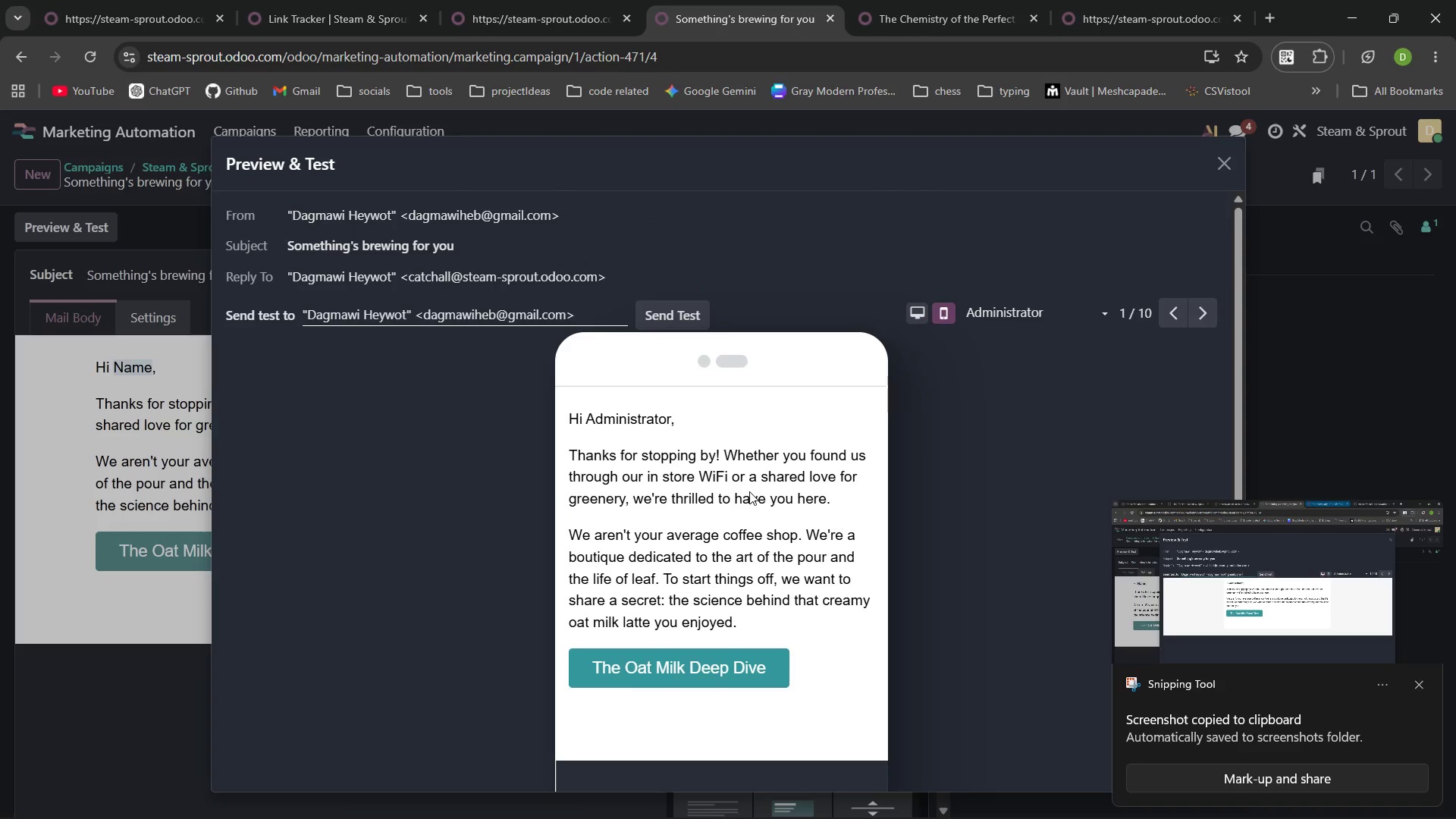 
wait(6.98)
 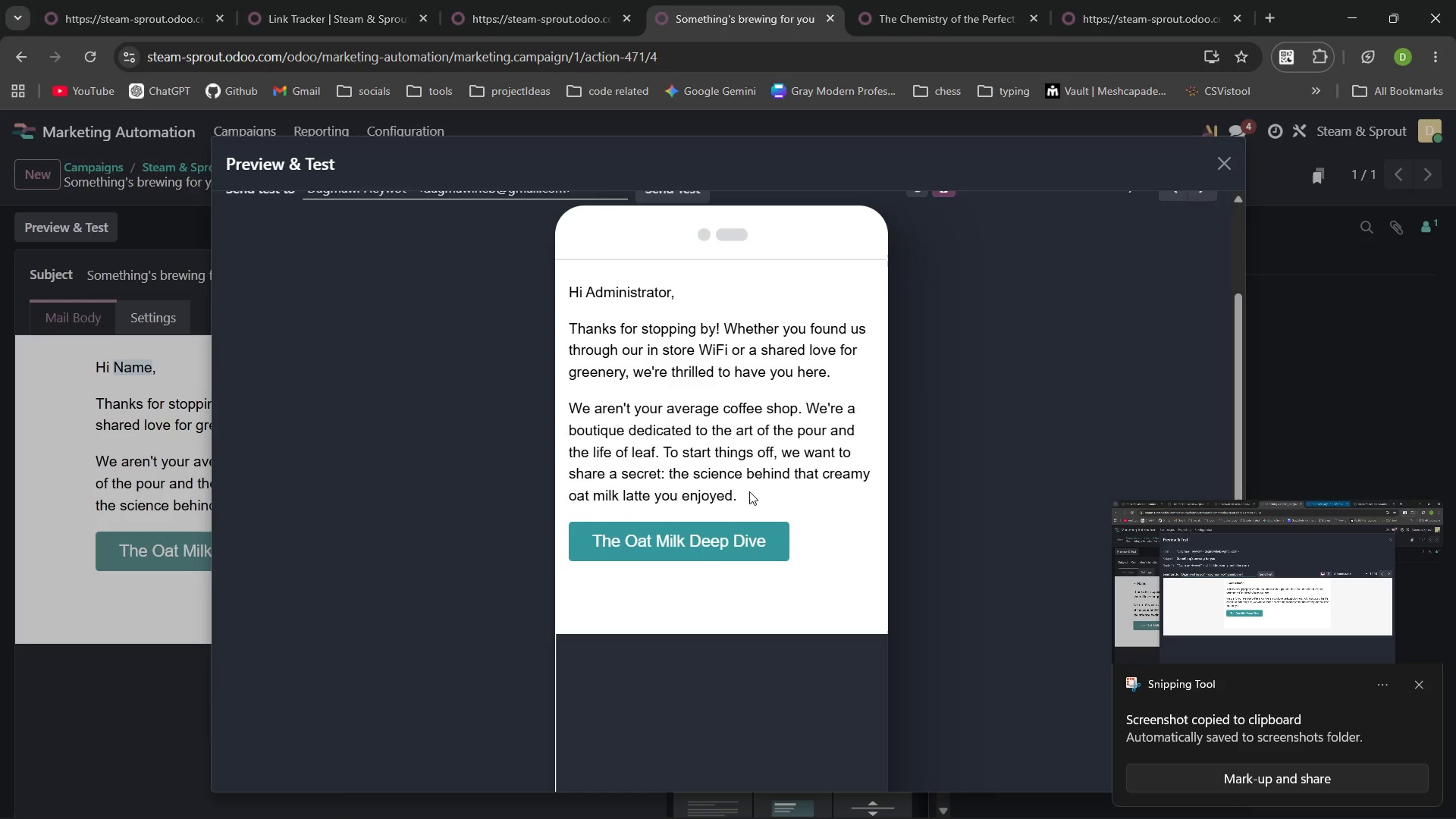 
left_click([1420, 690])
 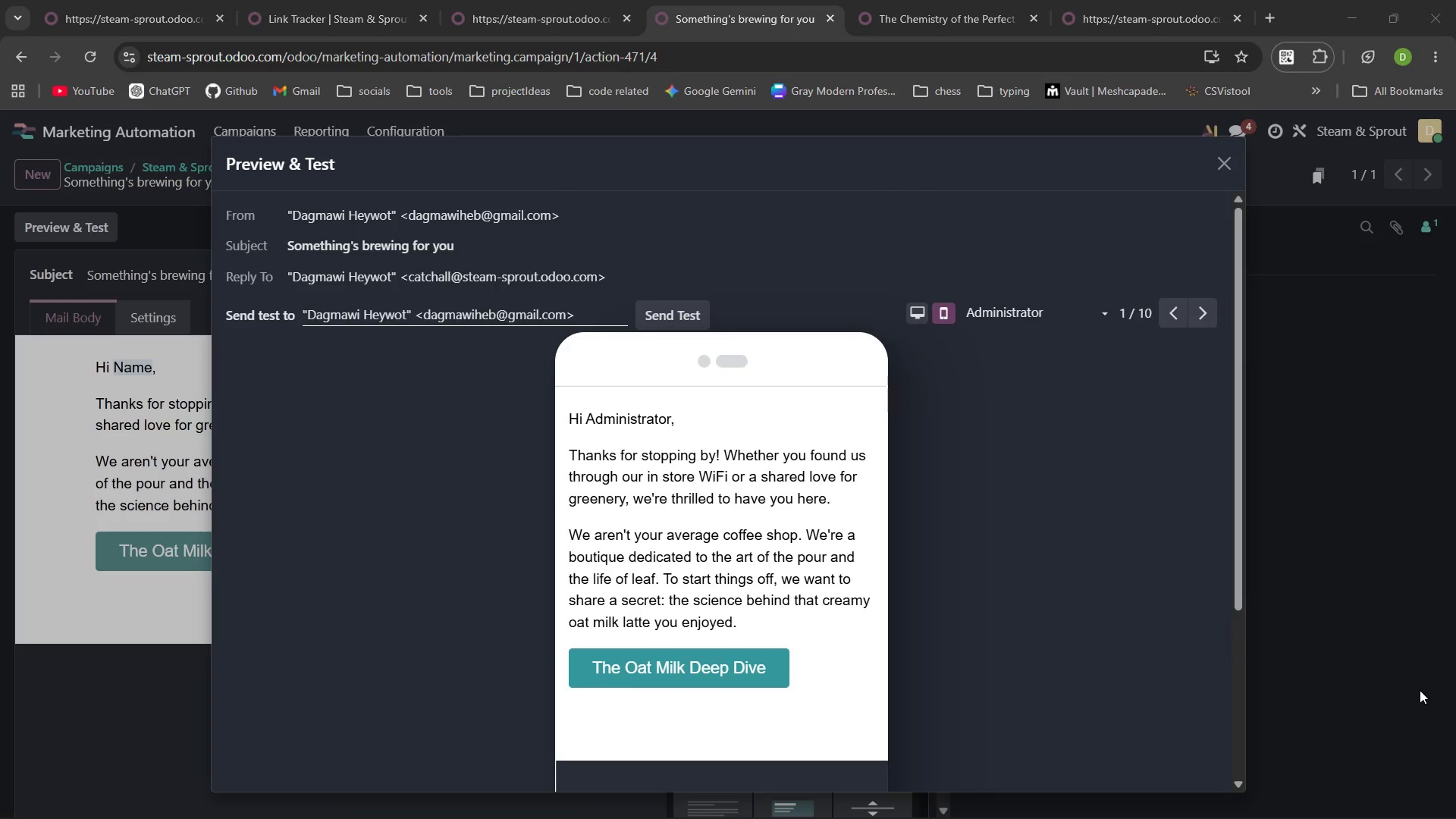 
key(PrintScreen)
 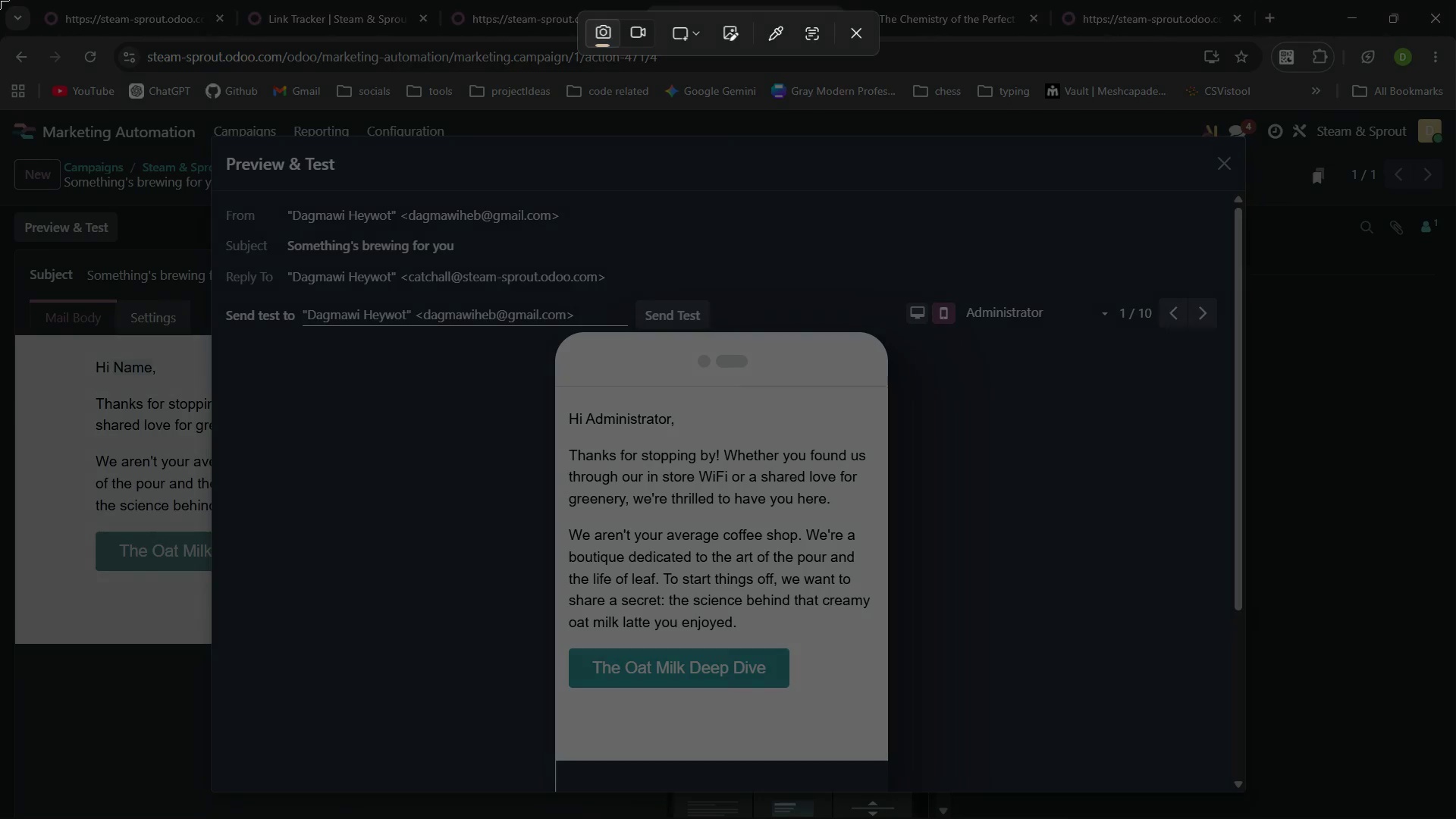 
left_click_drag(start_coordinate=[0, 0], to_coordinate=[1455, 818])
 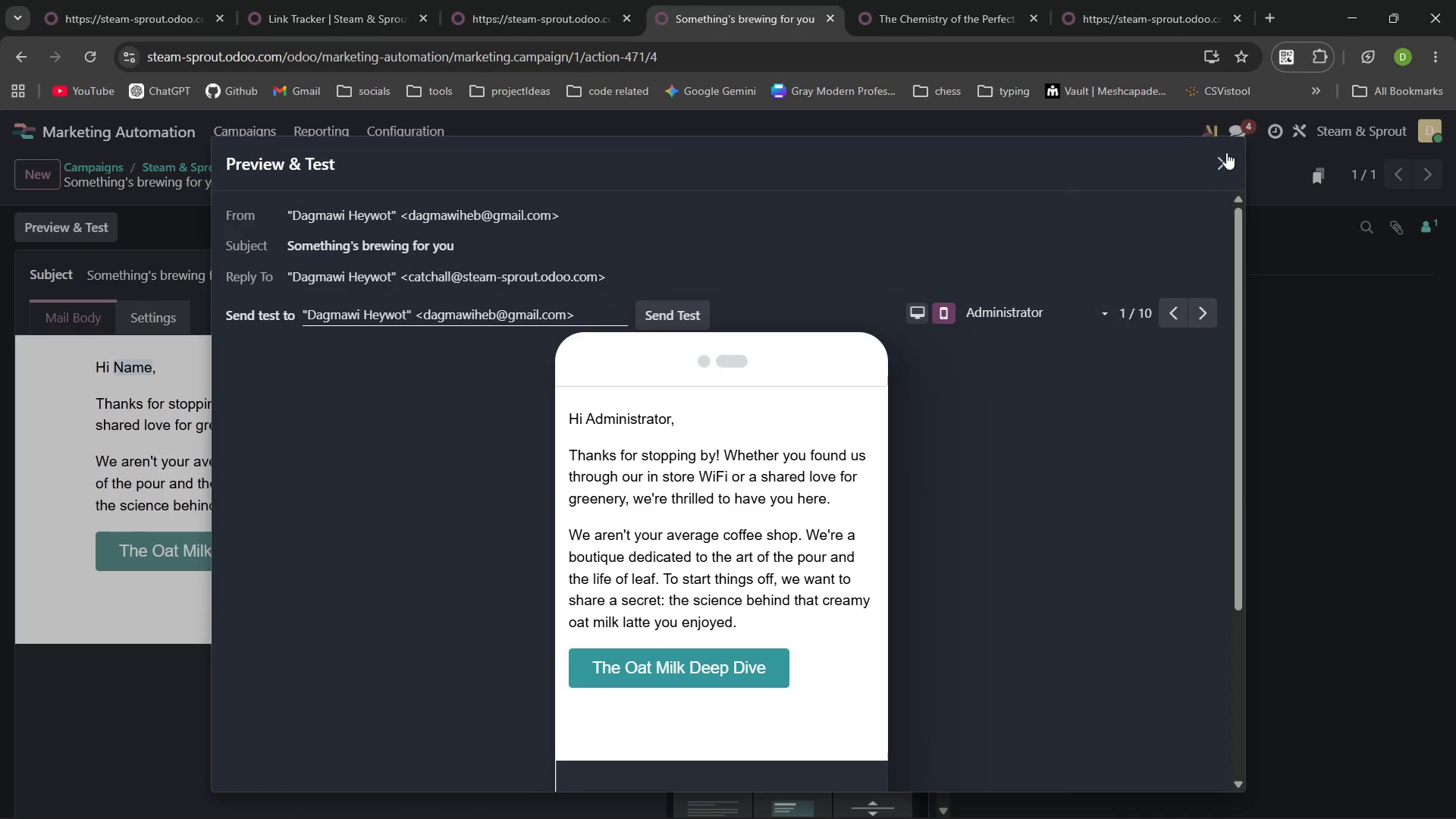 
left_click([1220, 157])
 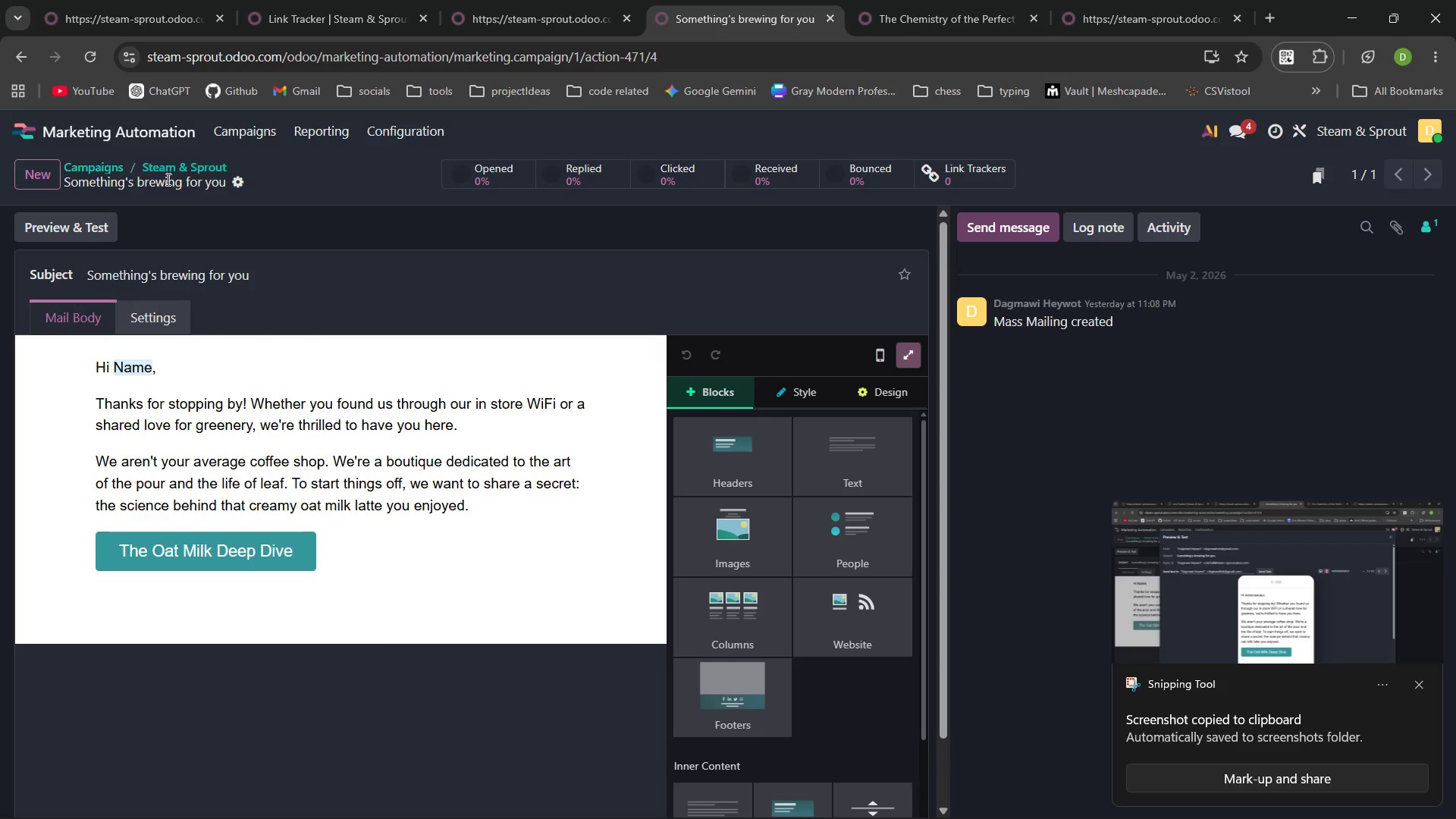 
left_click([168, 168])
 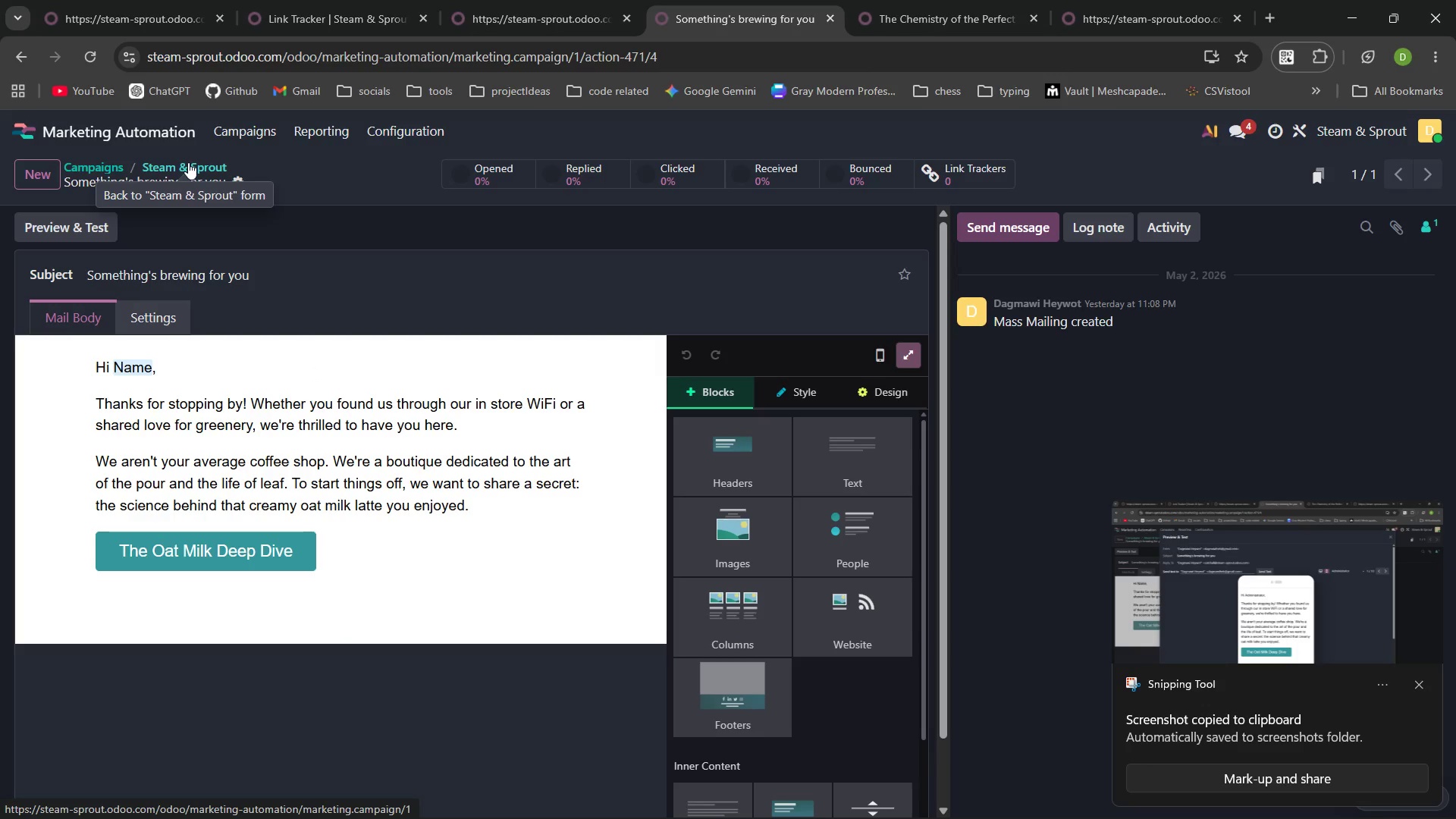 
left_click([188, 162])
 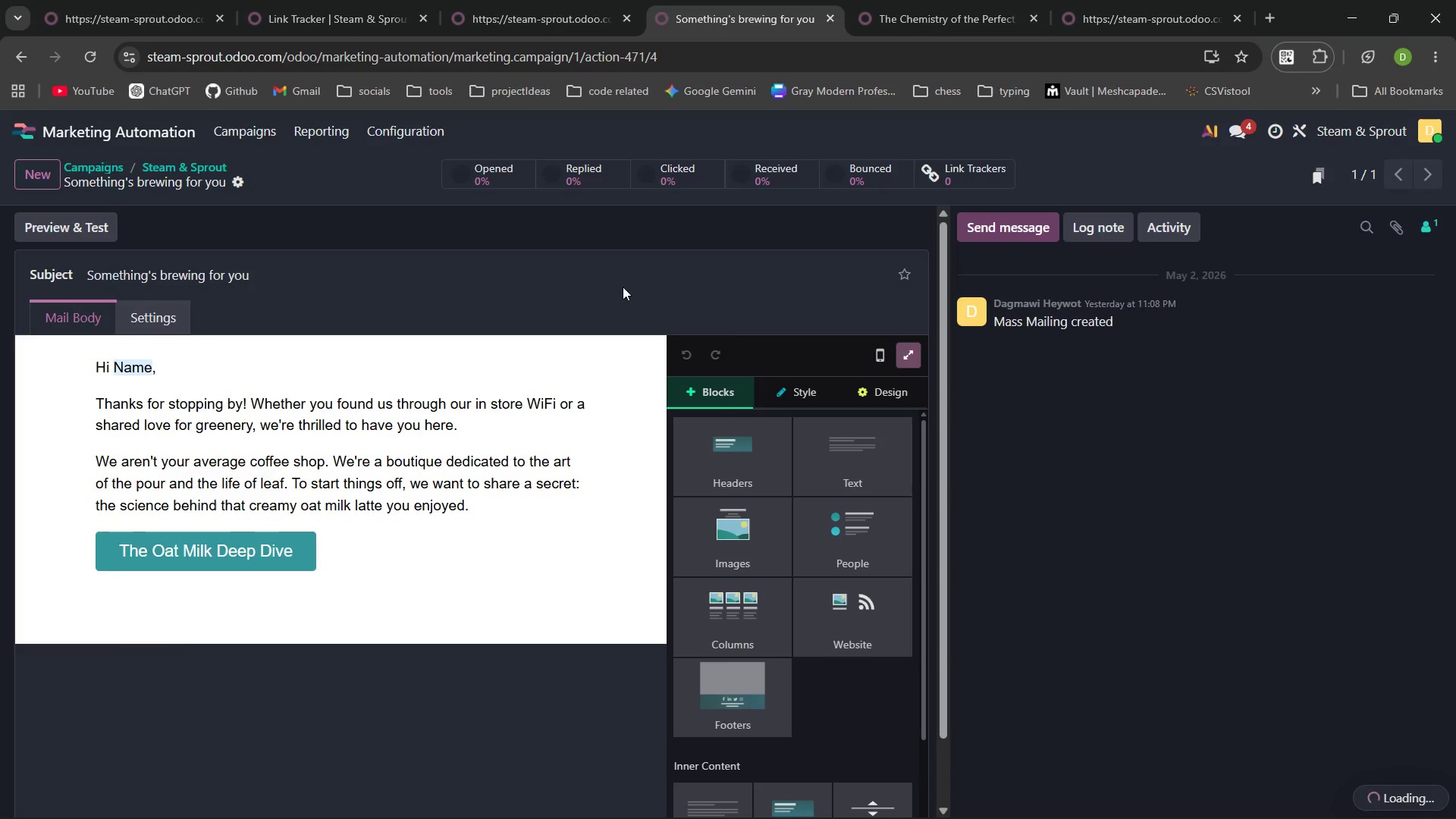 
wait(12.42)
 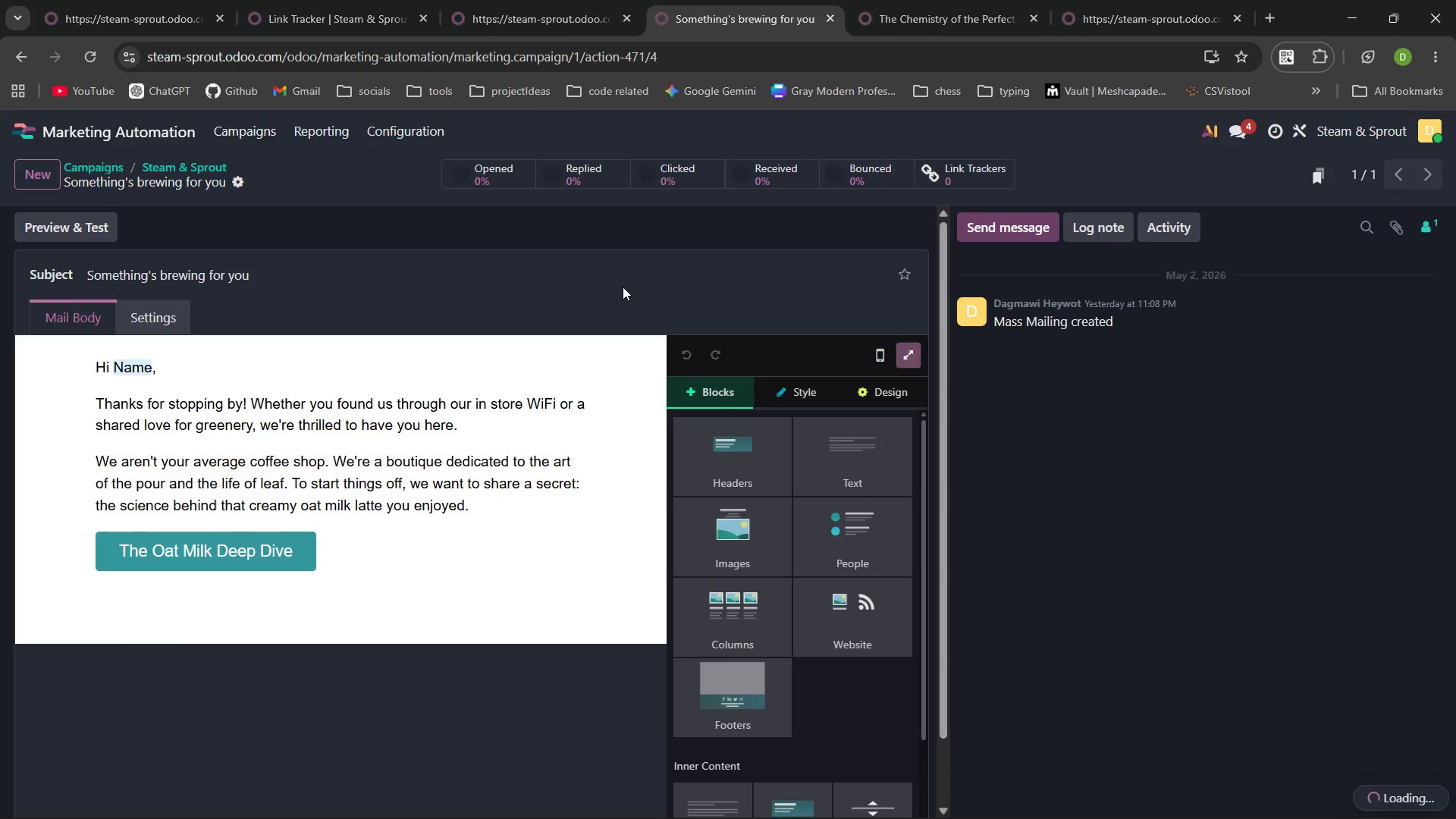 
left_click([236, 427])
 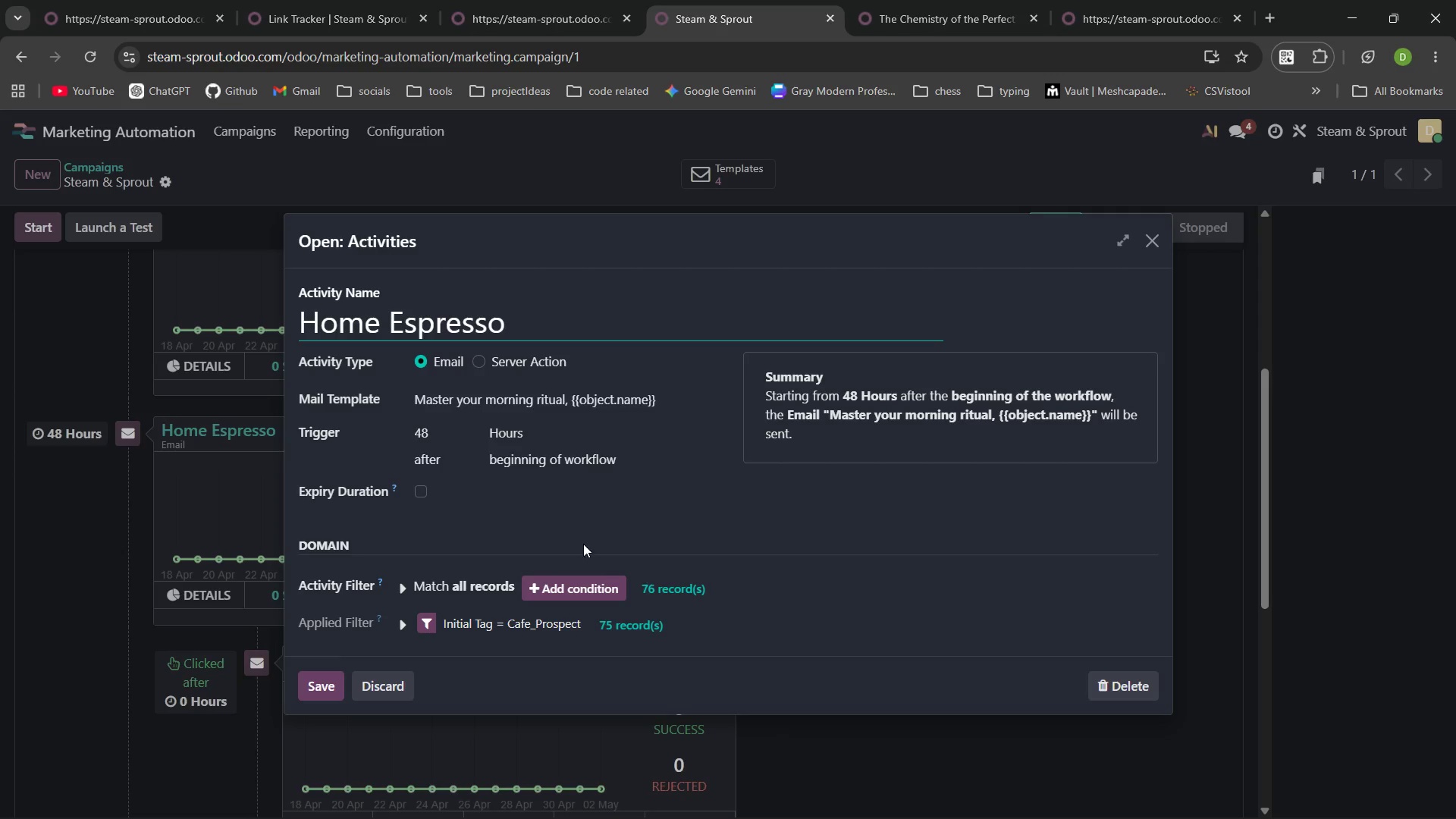 
left_click([701, 396])
 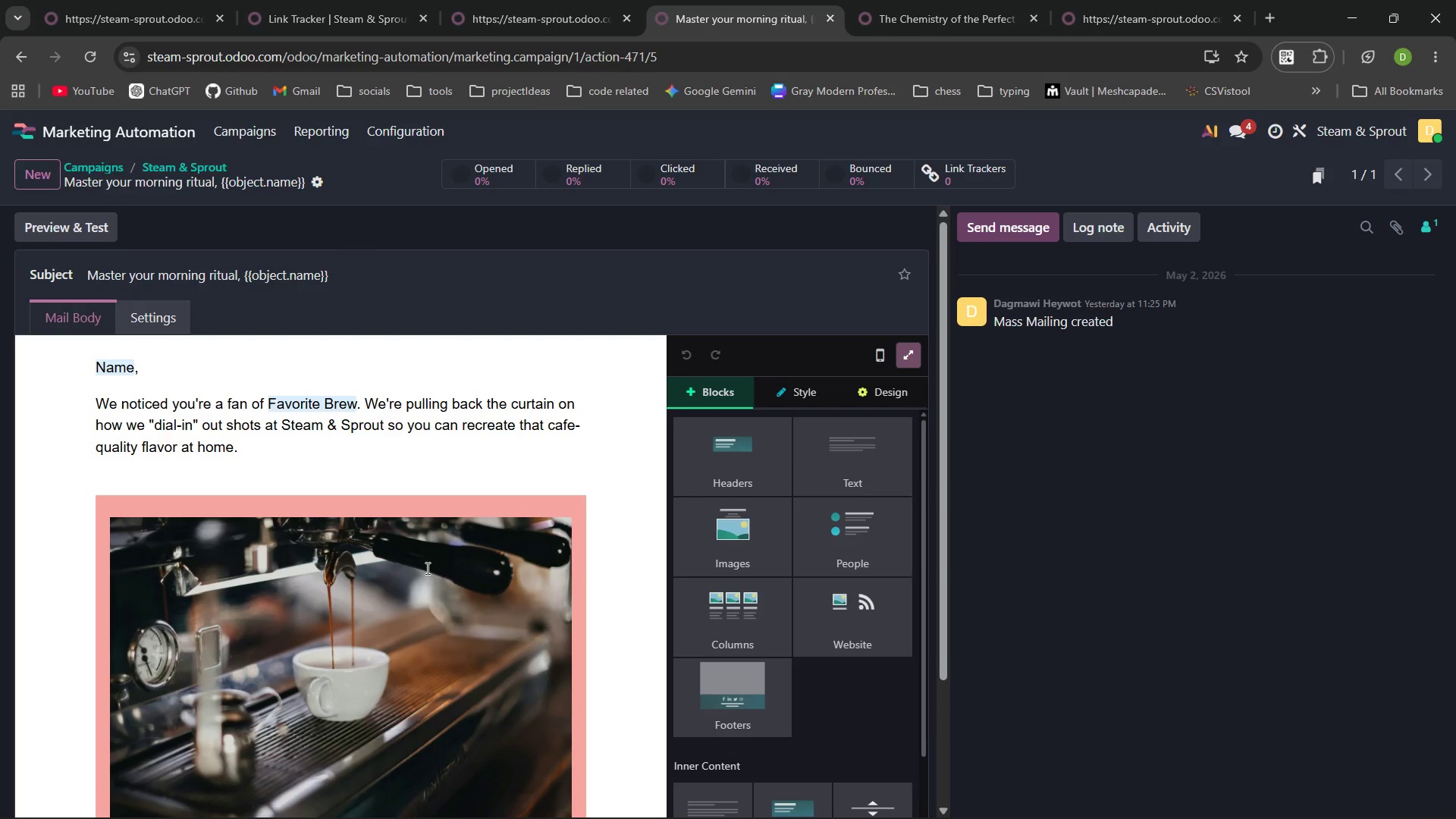 
wait(6.34)
 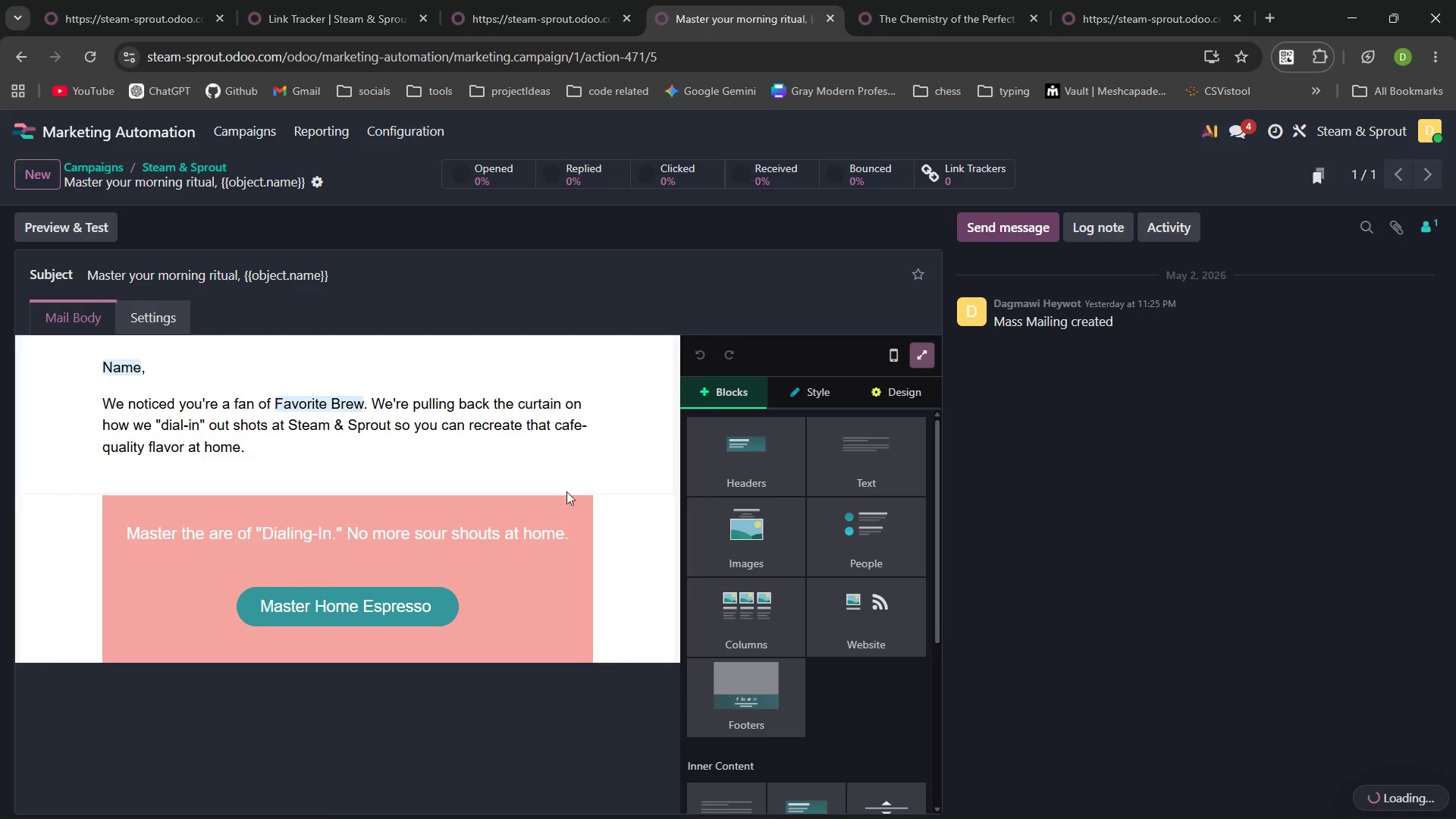 
left_click([74, 226])
 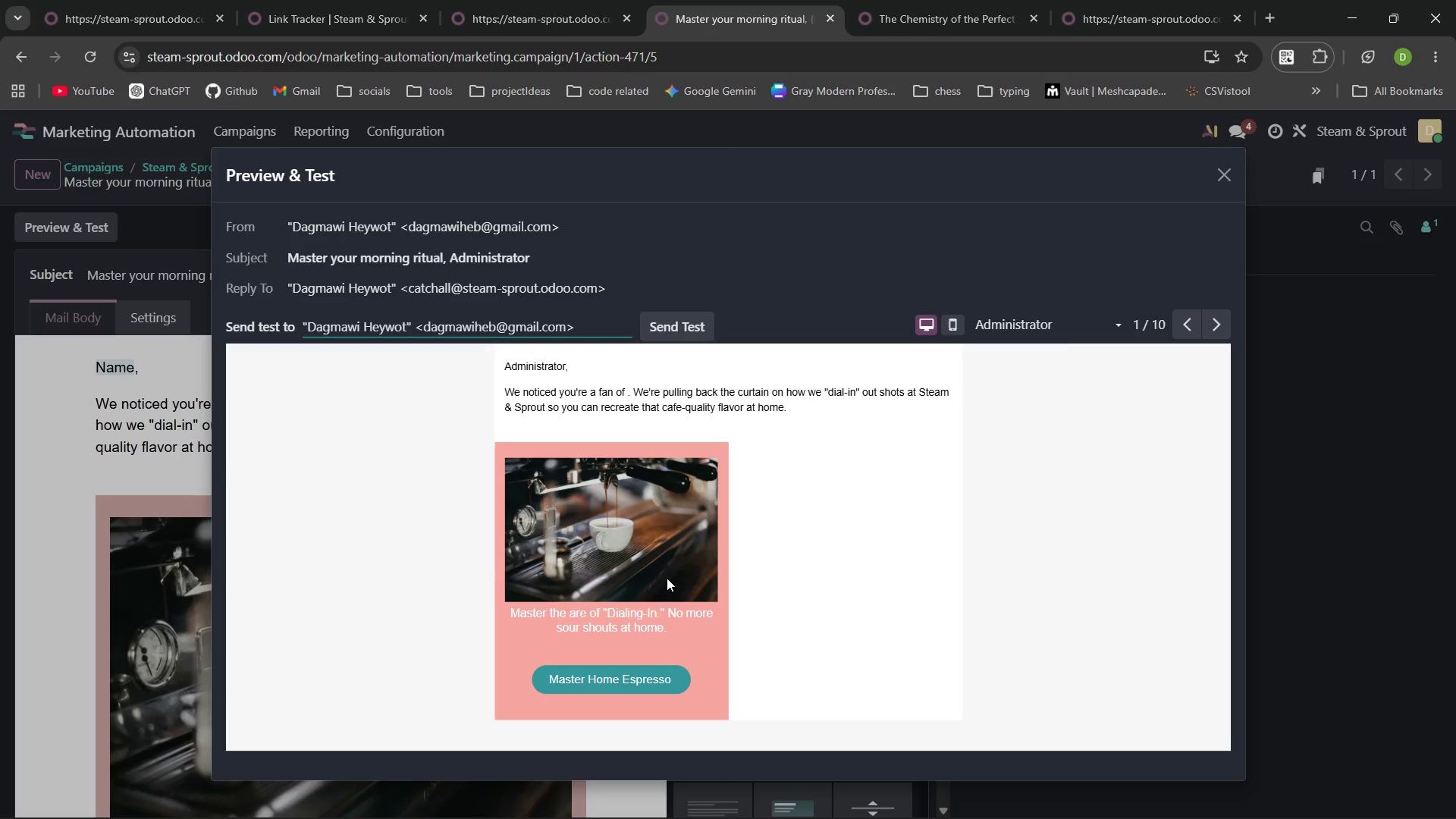 
wait(5.03)
 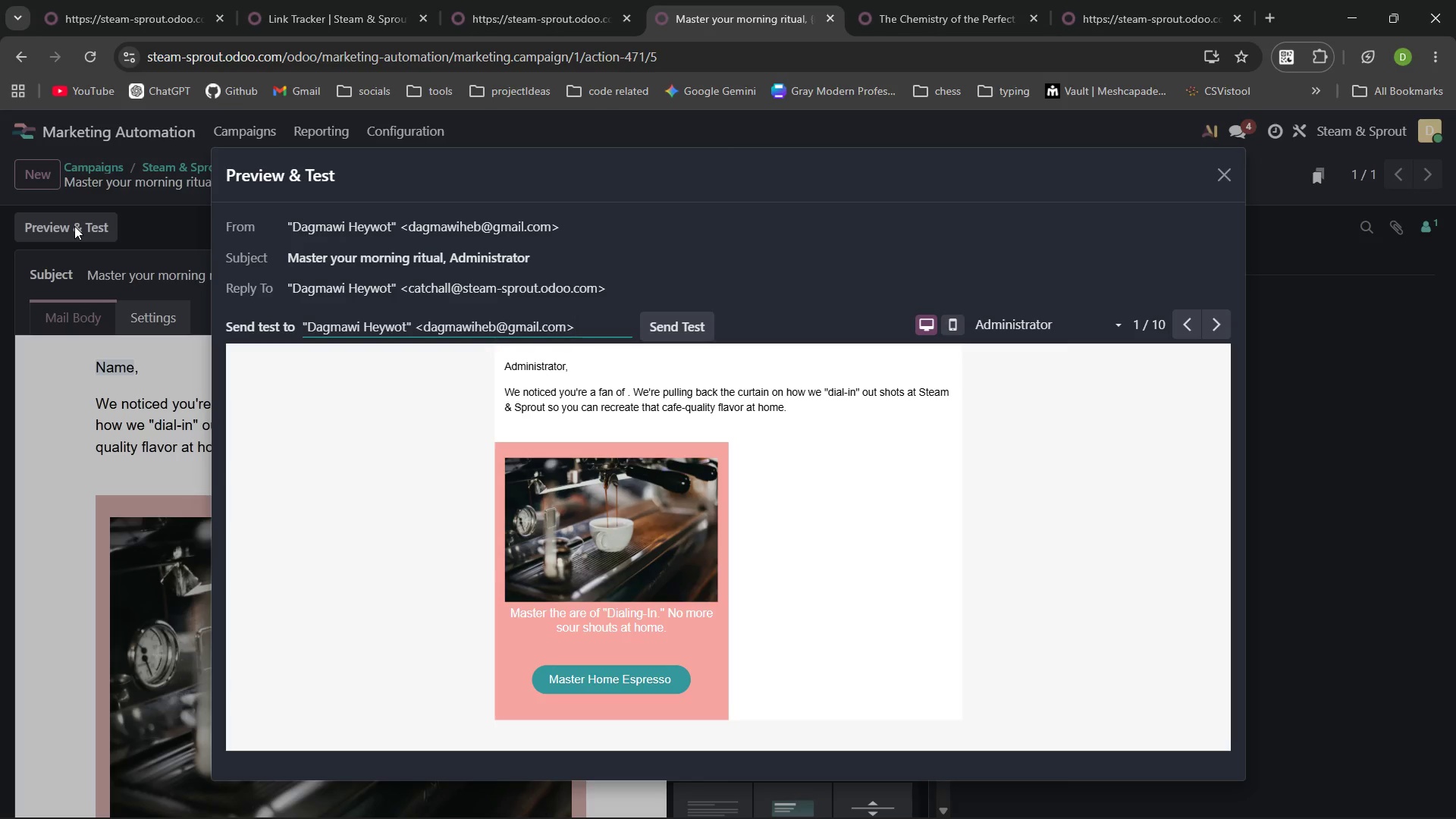 
left_click([1072, 317])
 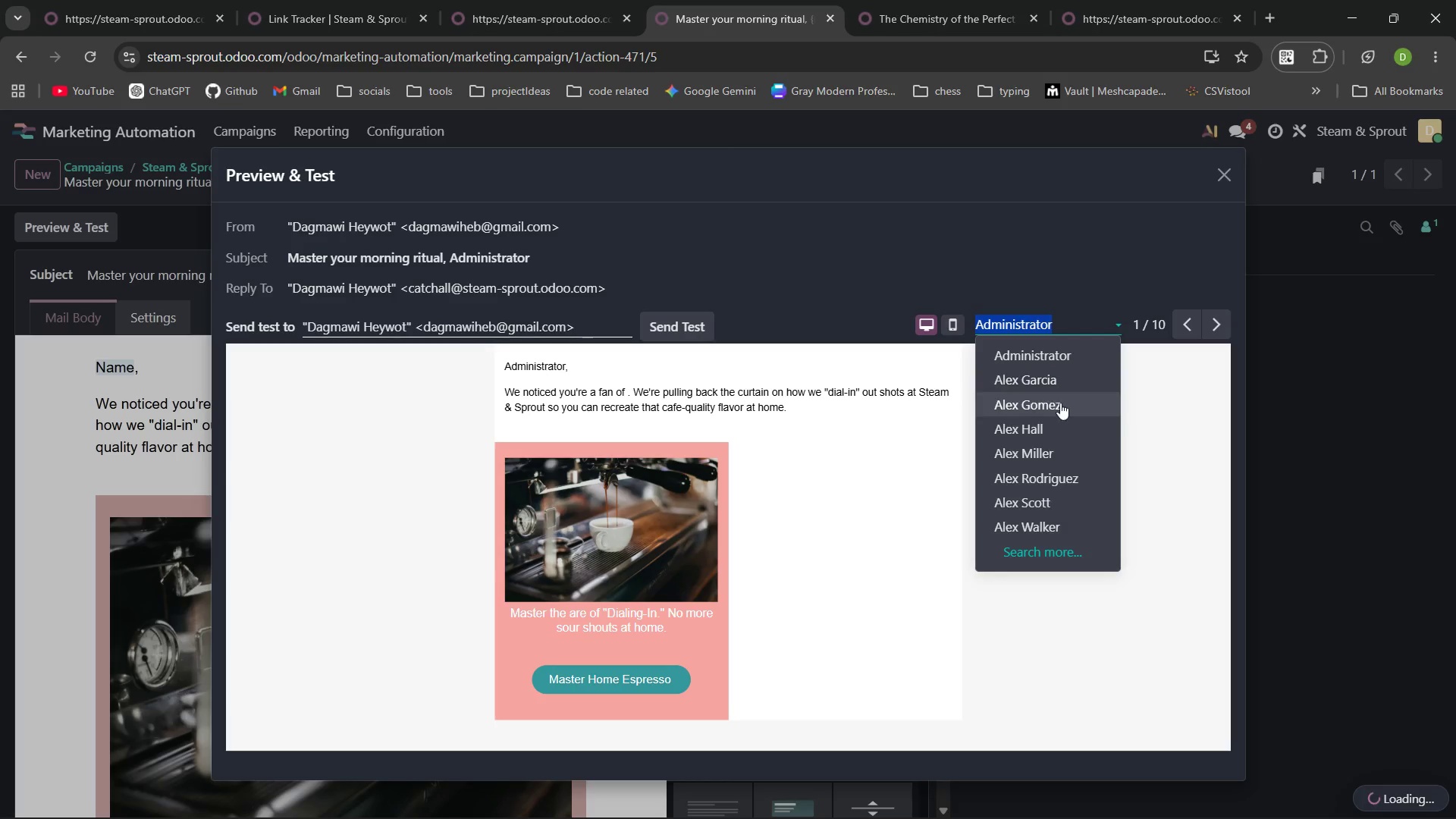 
left_click([1062, 416])
 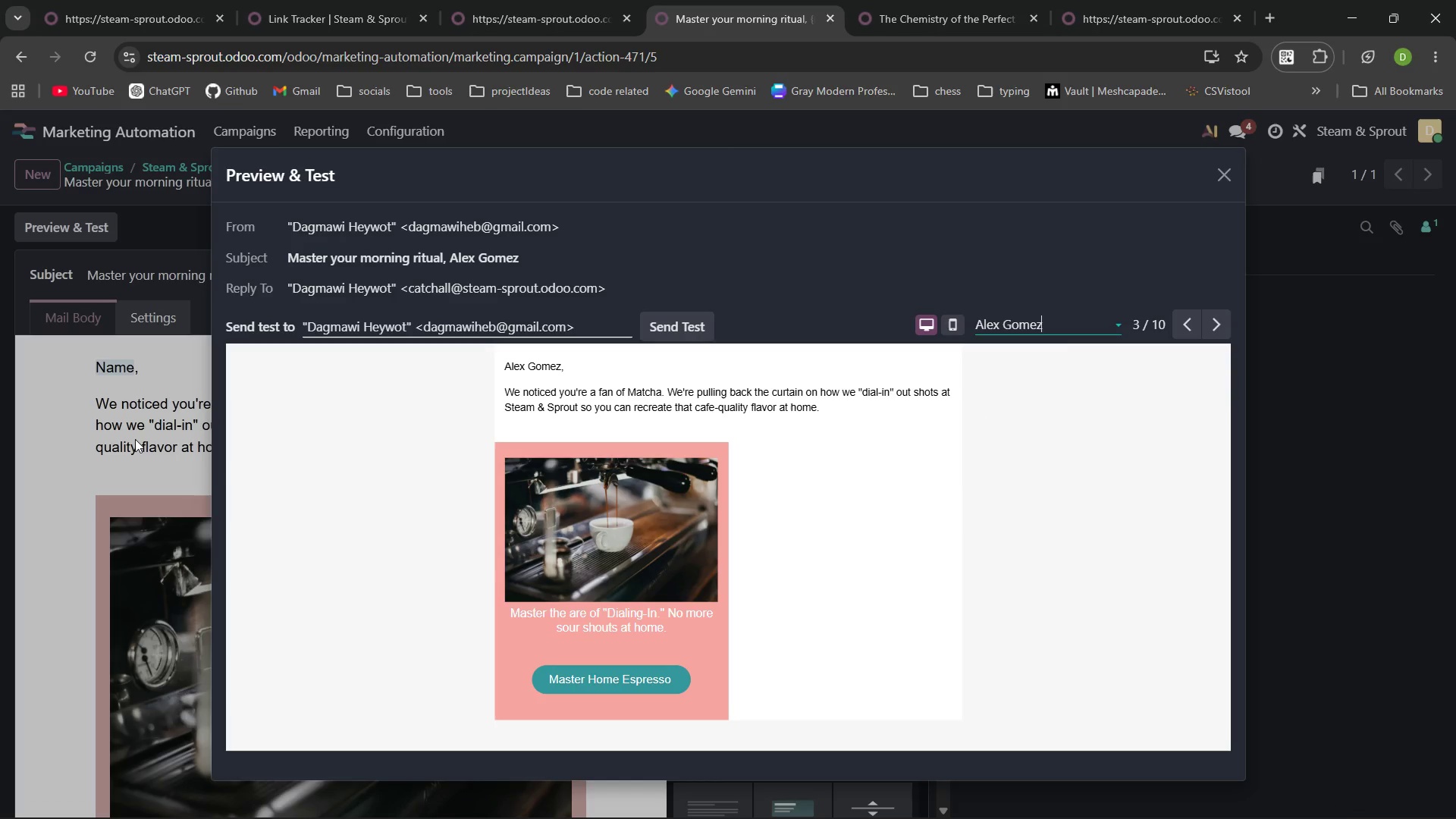 
key(PrintScreen)
 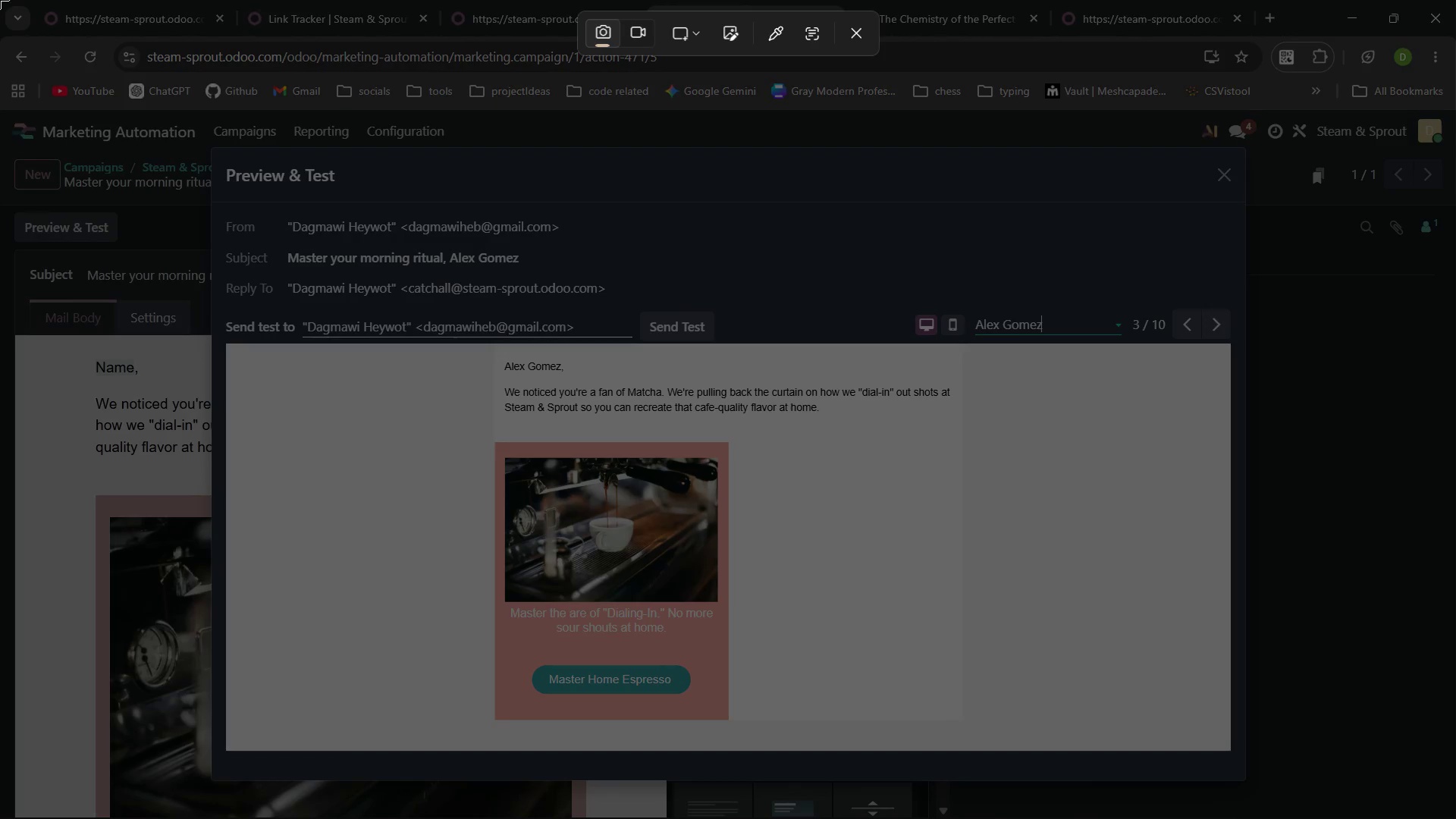 
left_click_drag(start_coordinate=[0, 0], to_coordinate=[1455, 818])
 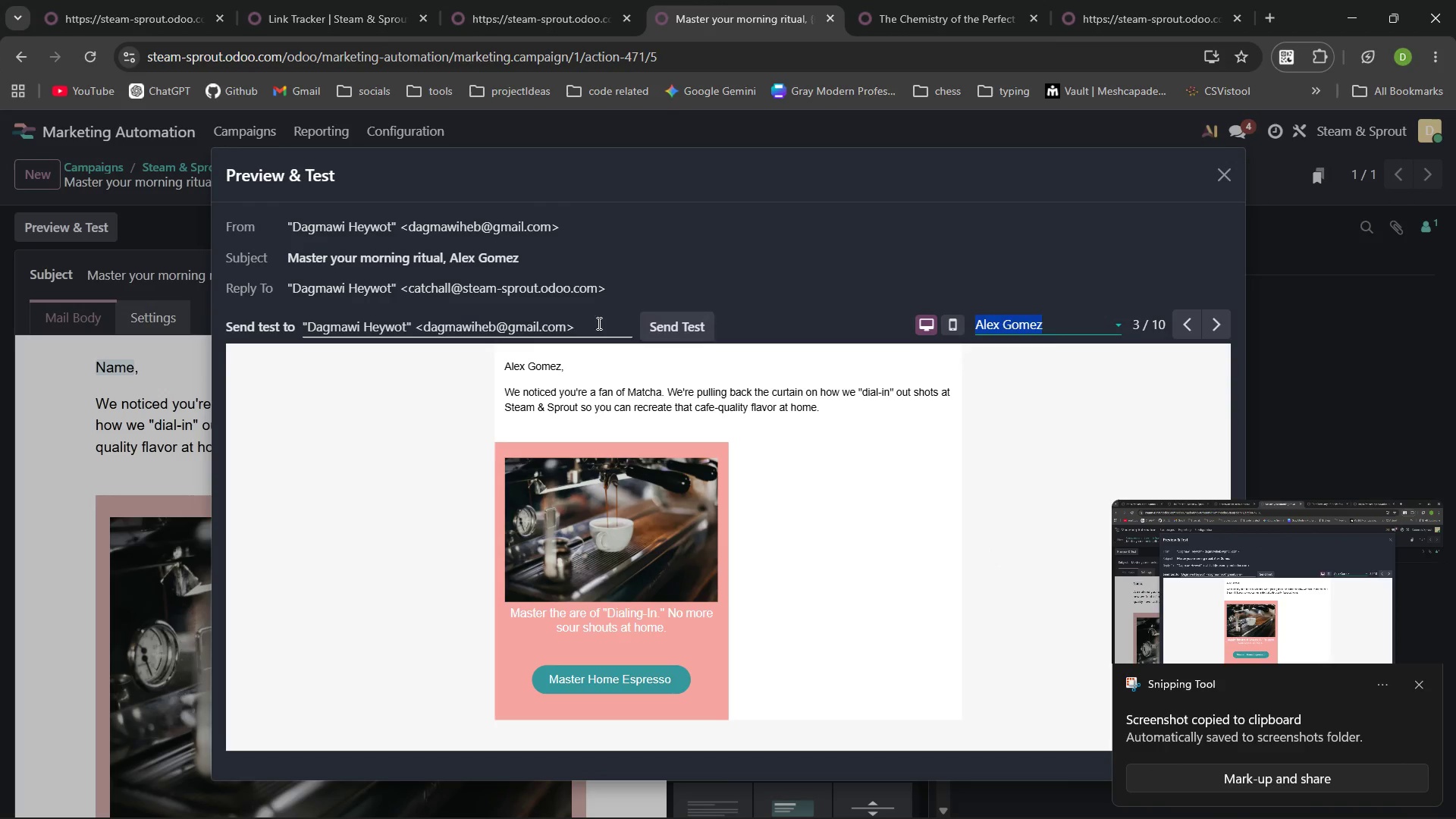 
wait(6.64)
 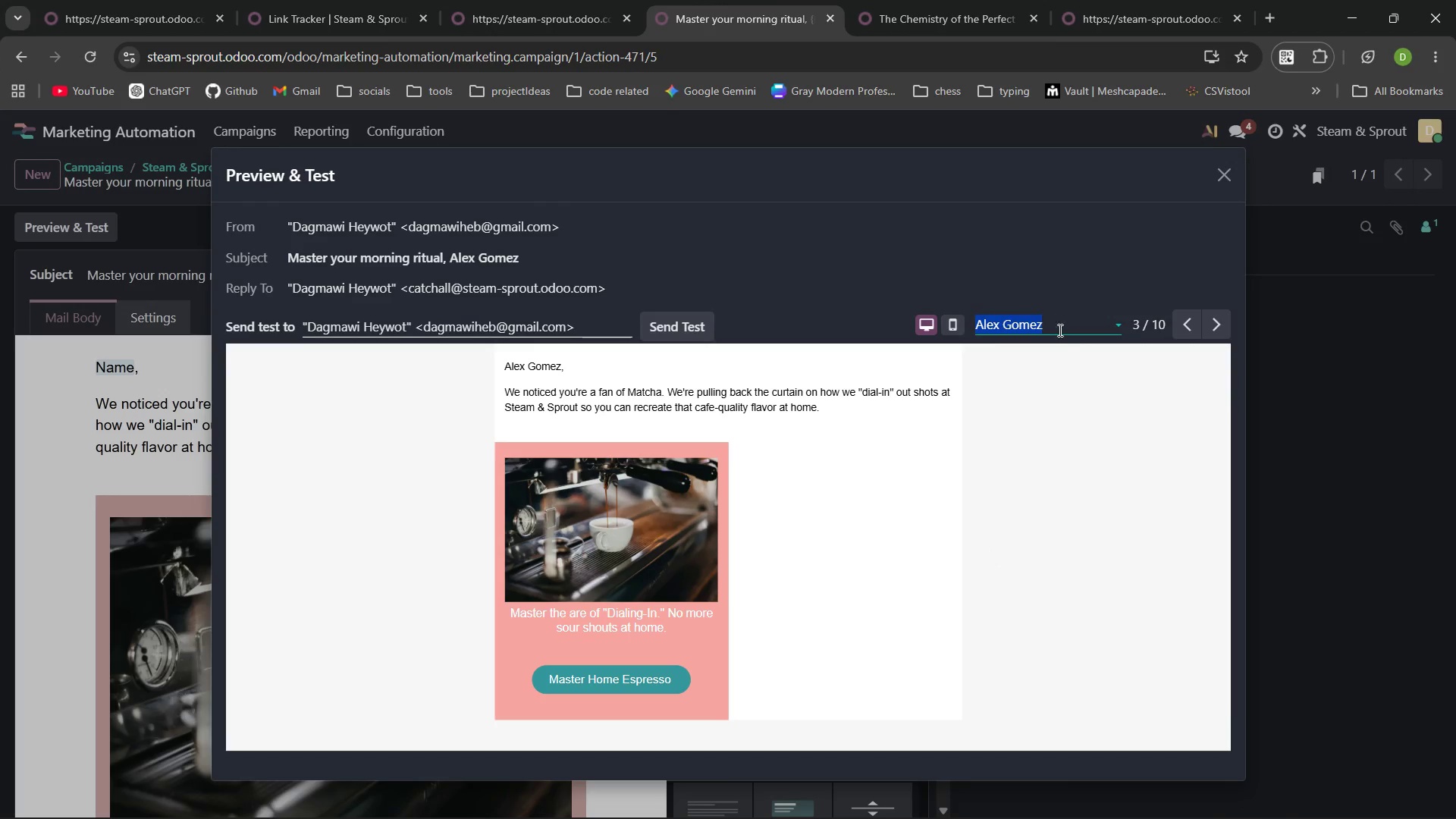 
left_click([947, 322])
 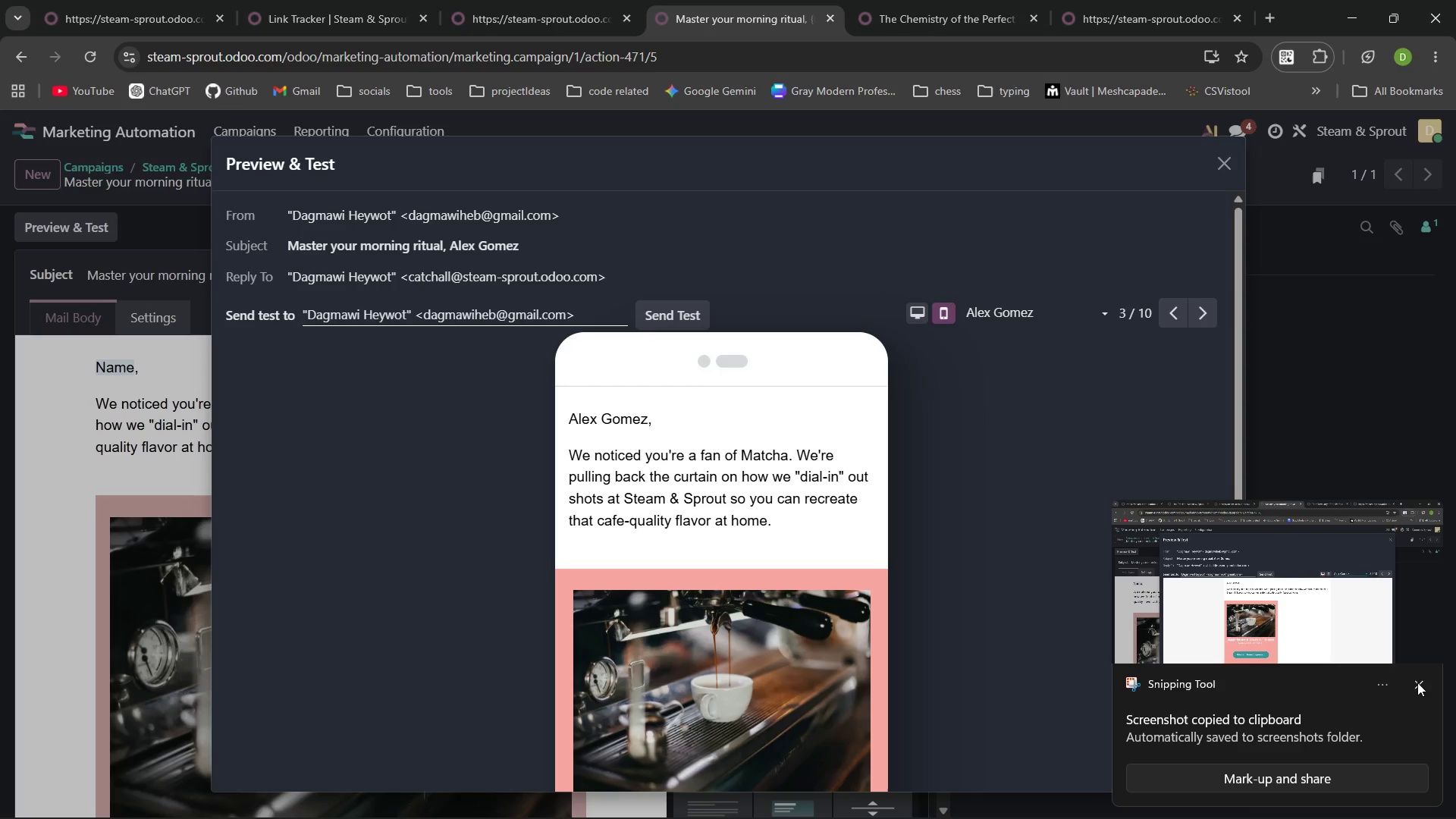 
left_click([1418, 683])
 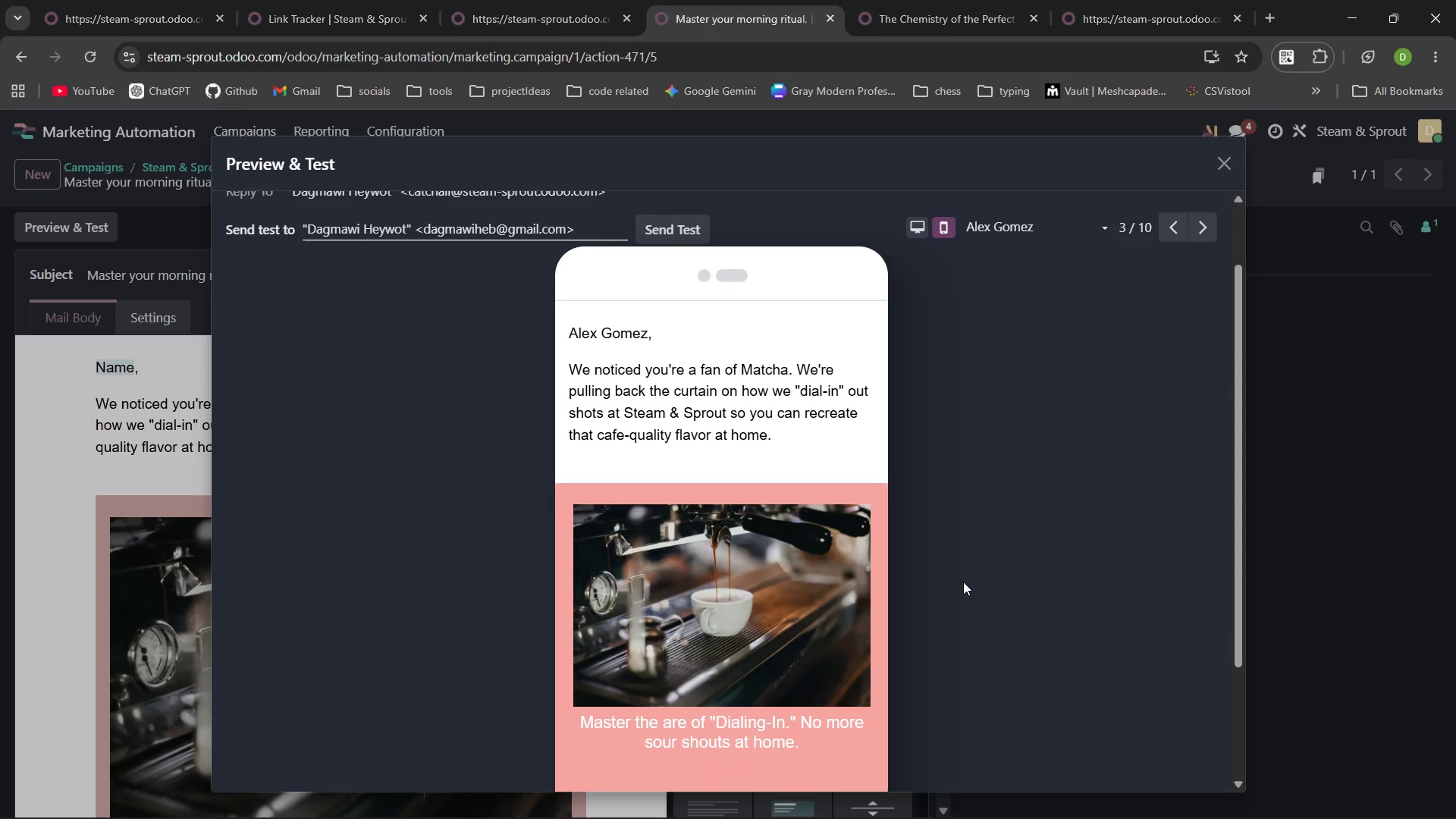 
wait(11.2)
 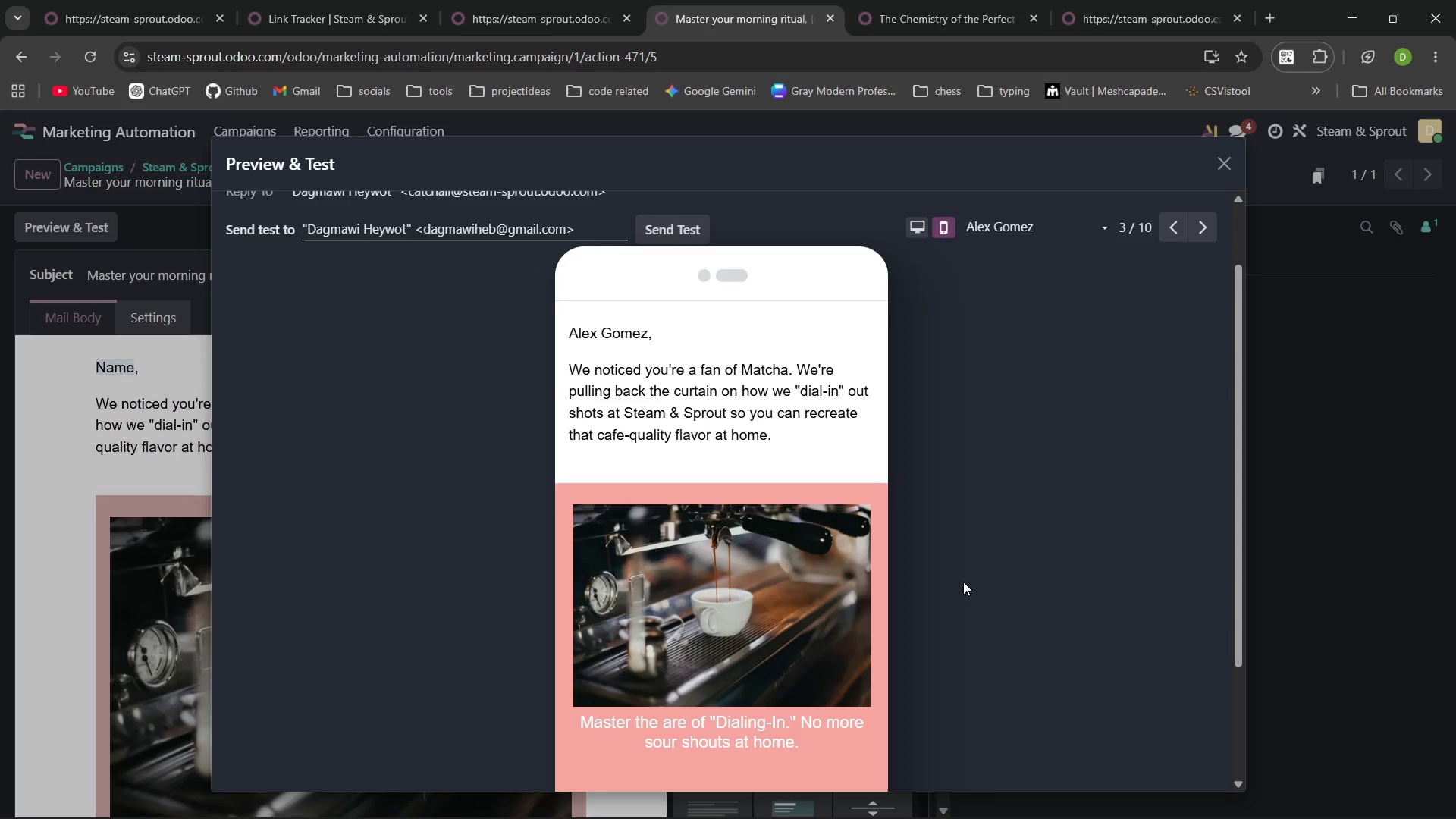 
key(PrintScreen)
 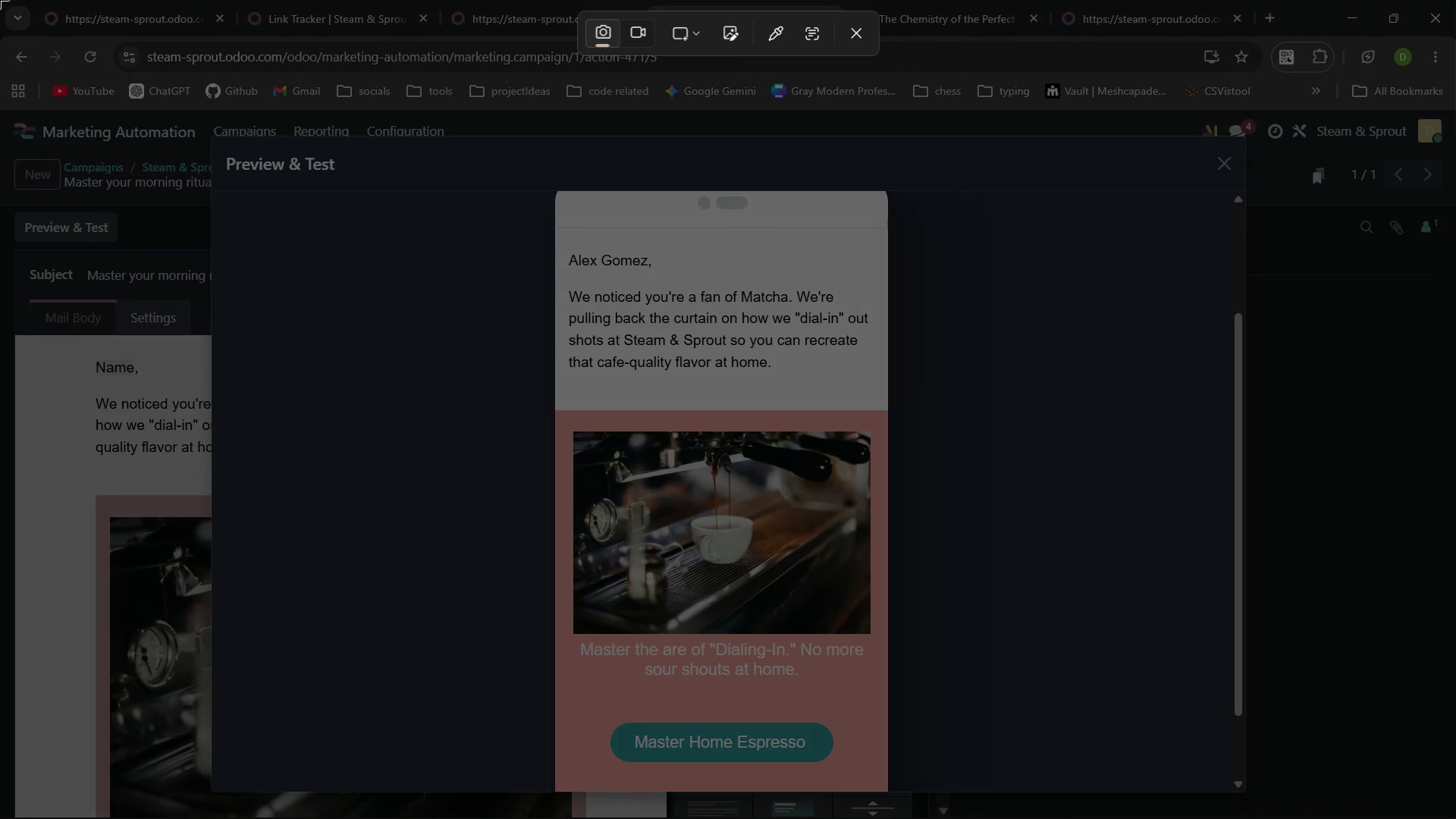 
left_click_drag(start_coordinate=[0, 0], to_coordinate=[529, 0])
 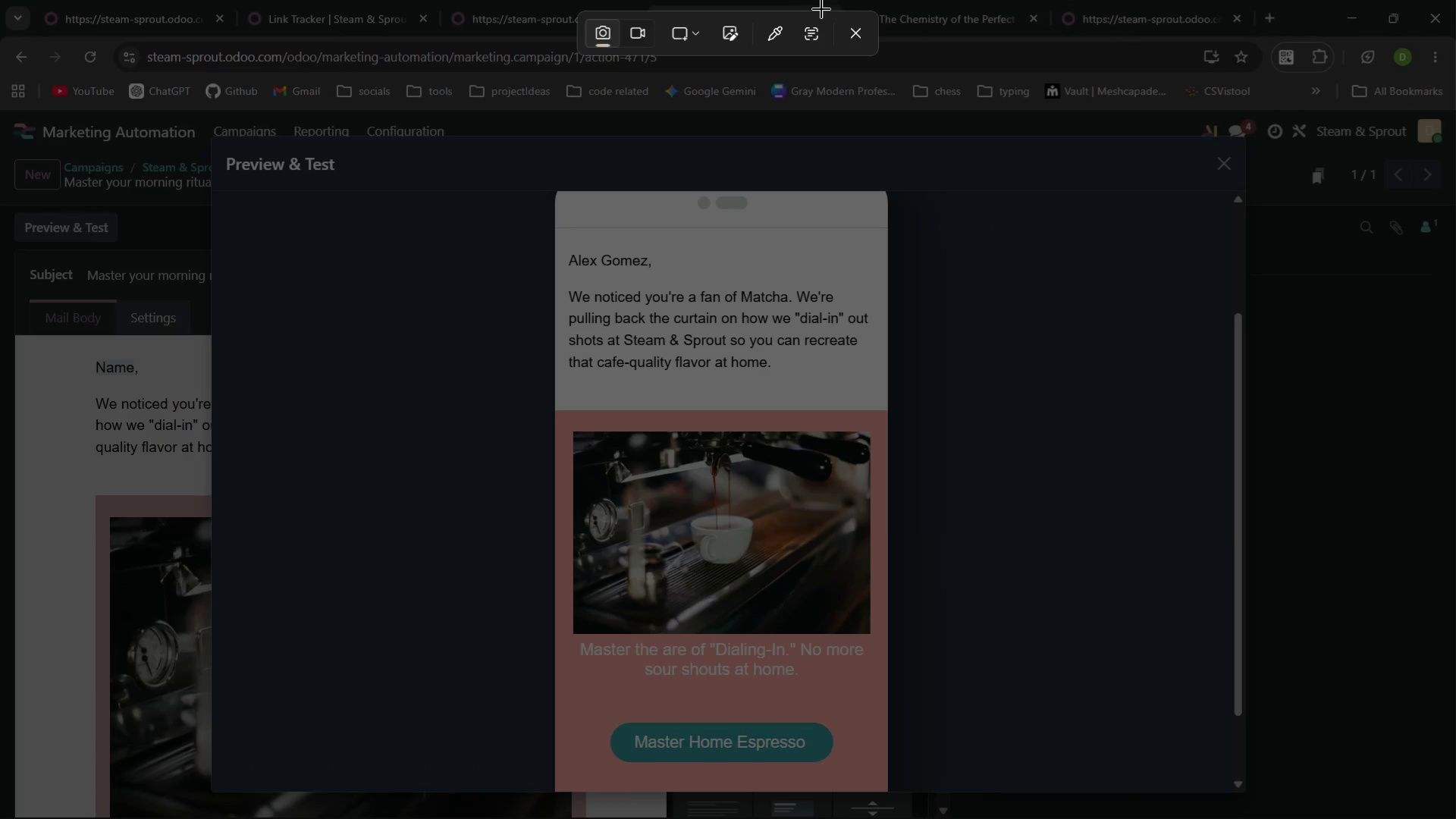 
left_click_drag(start_coordinate=[859, 33], to_coordinate=[758, 338])
 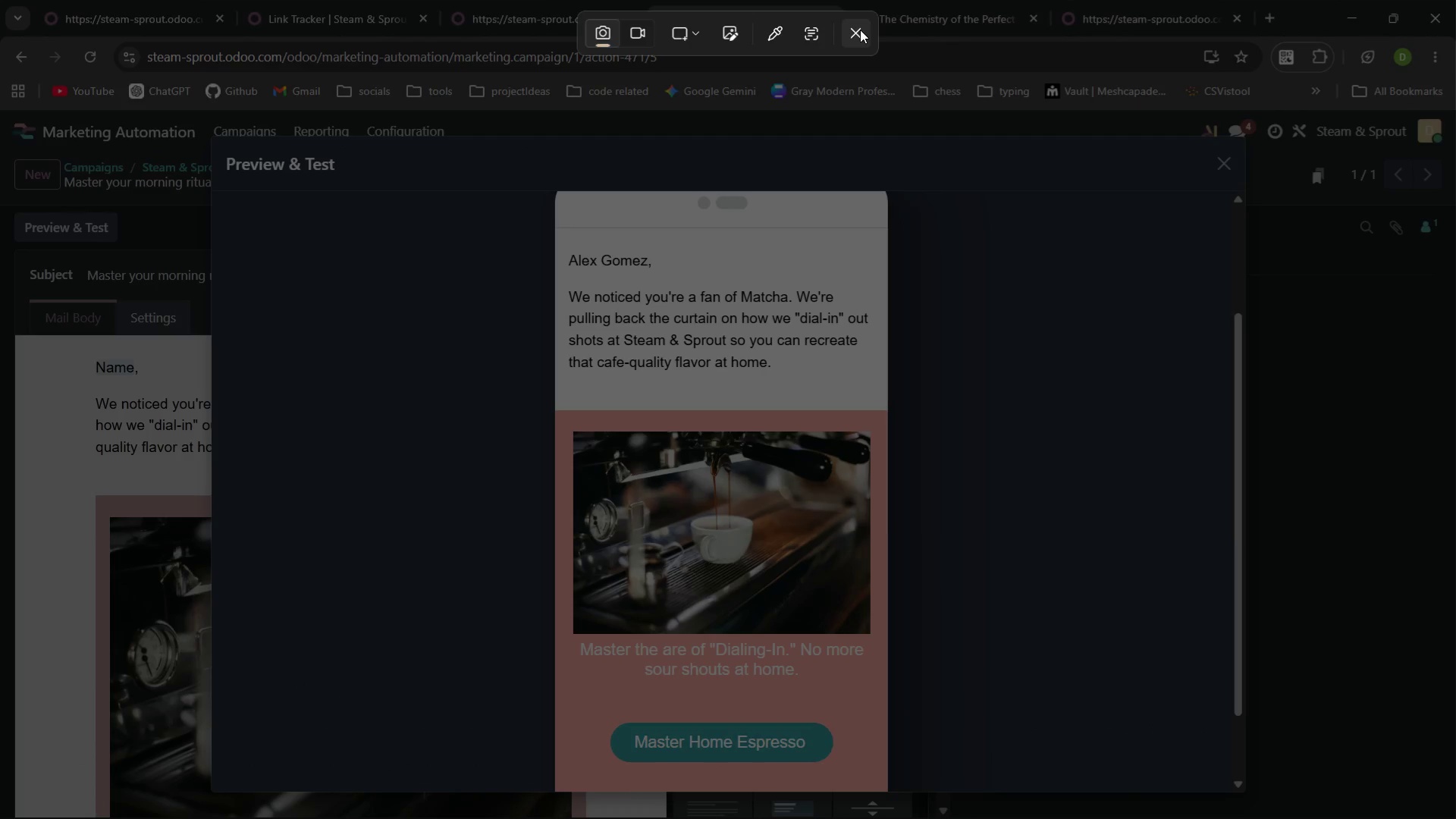 
left_click([860, 30])
 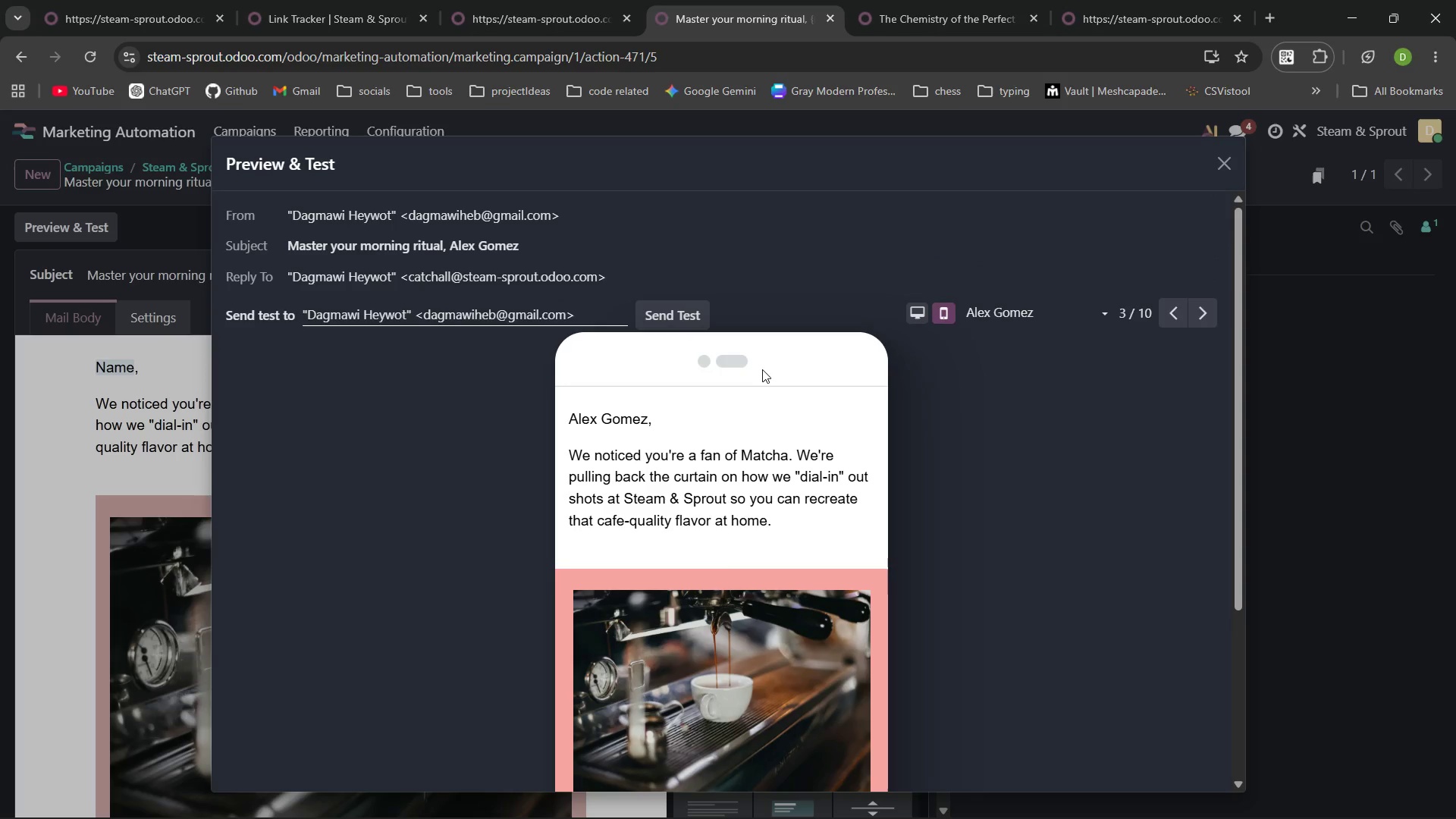 
key(Control+Minus)
 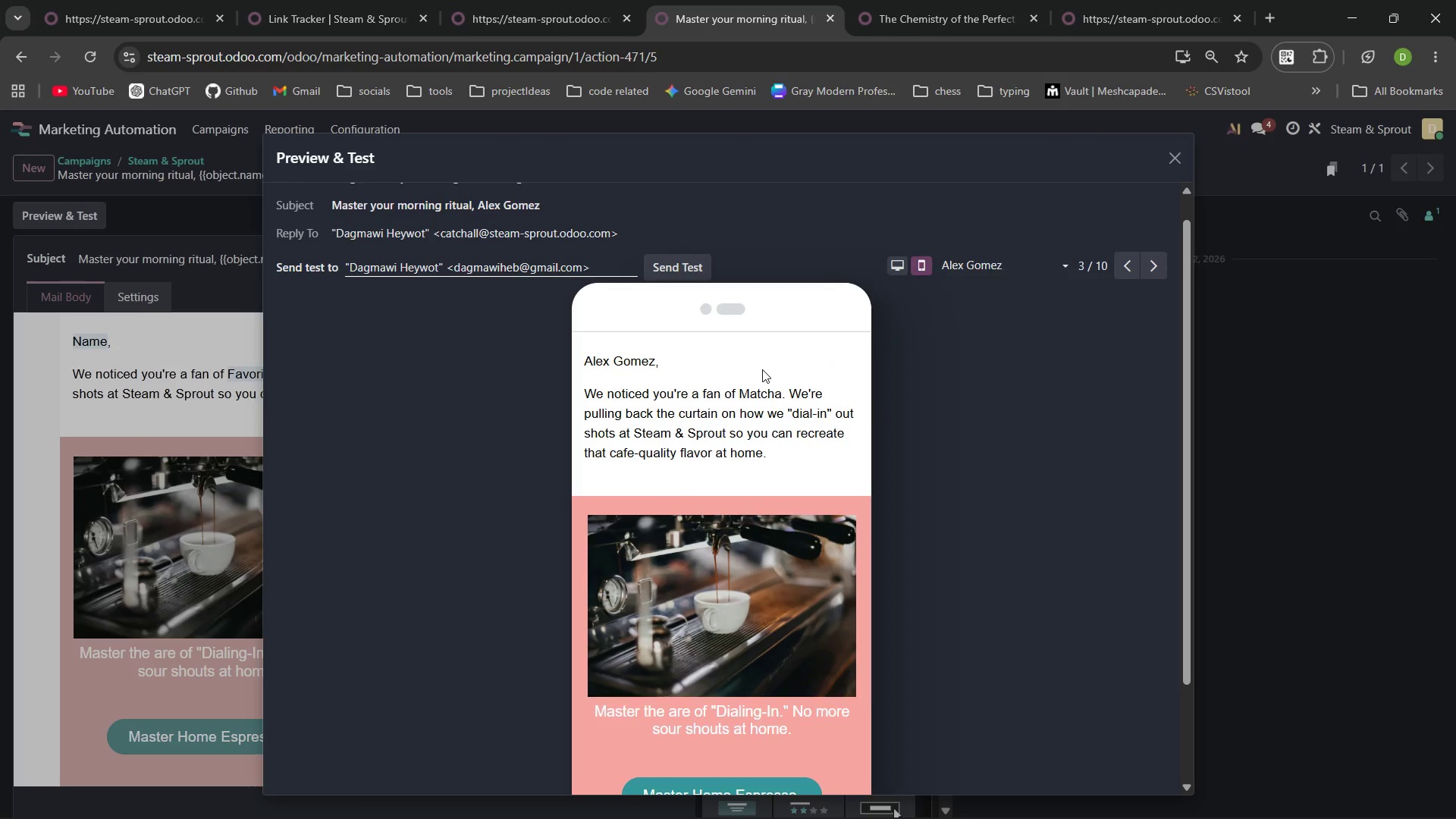 
wait(8.86)
 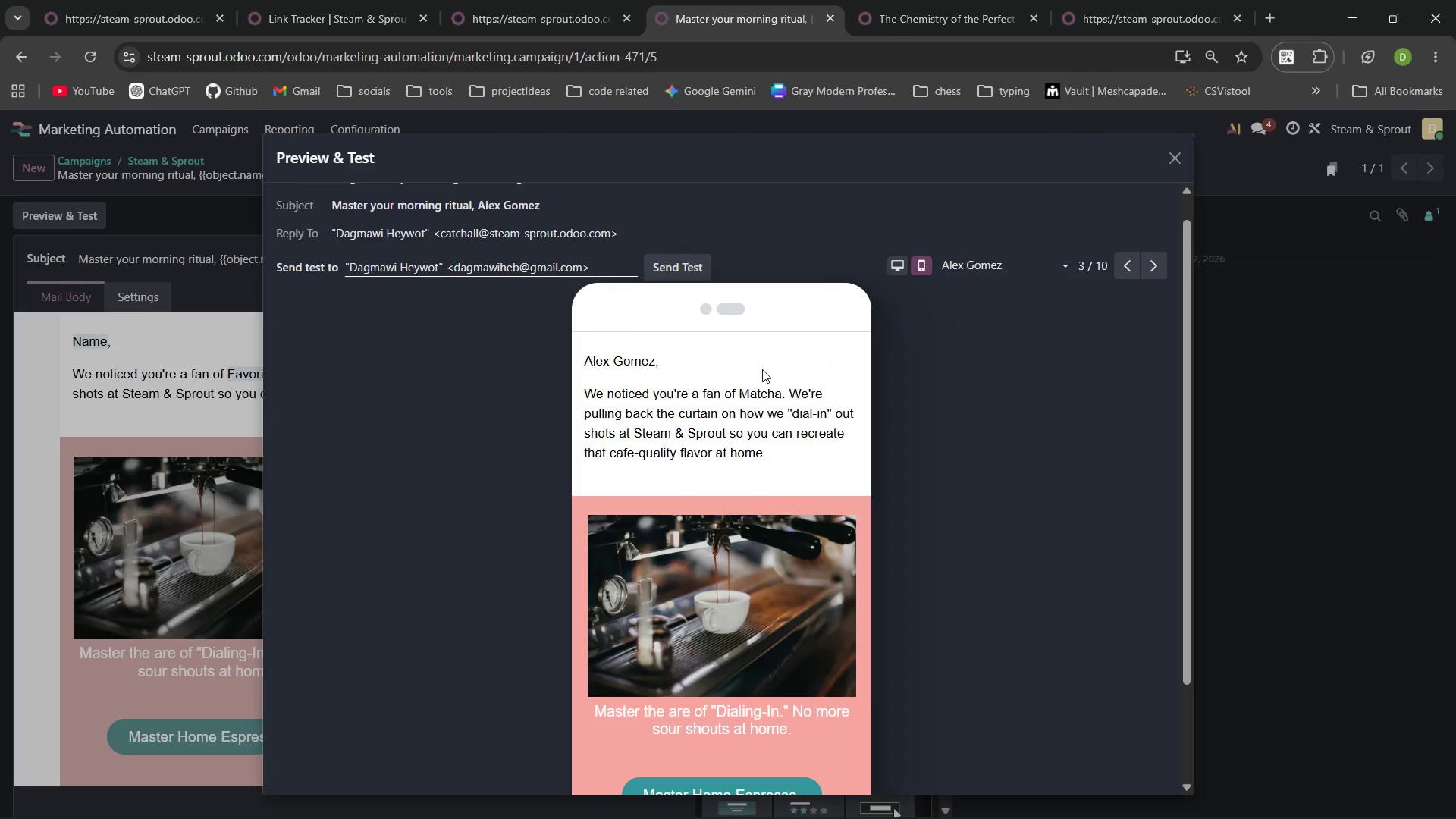 
key(PrintScreen)
 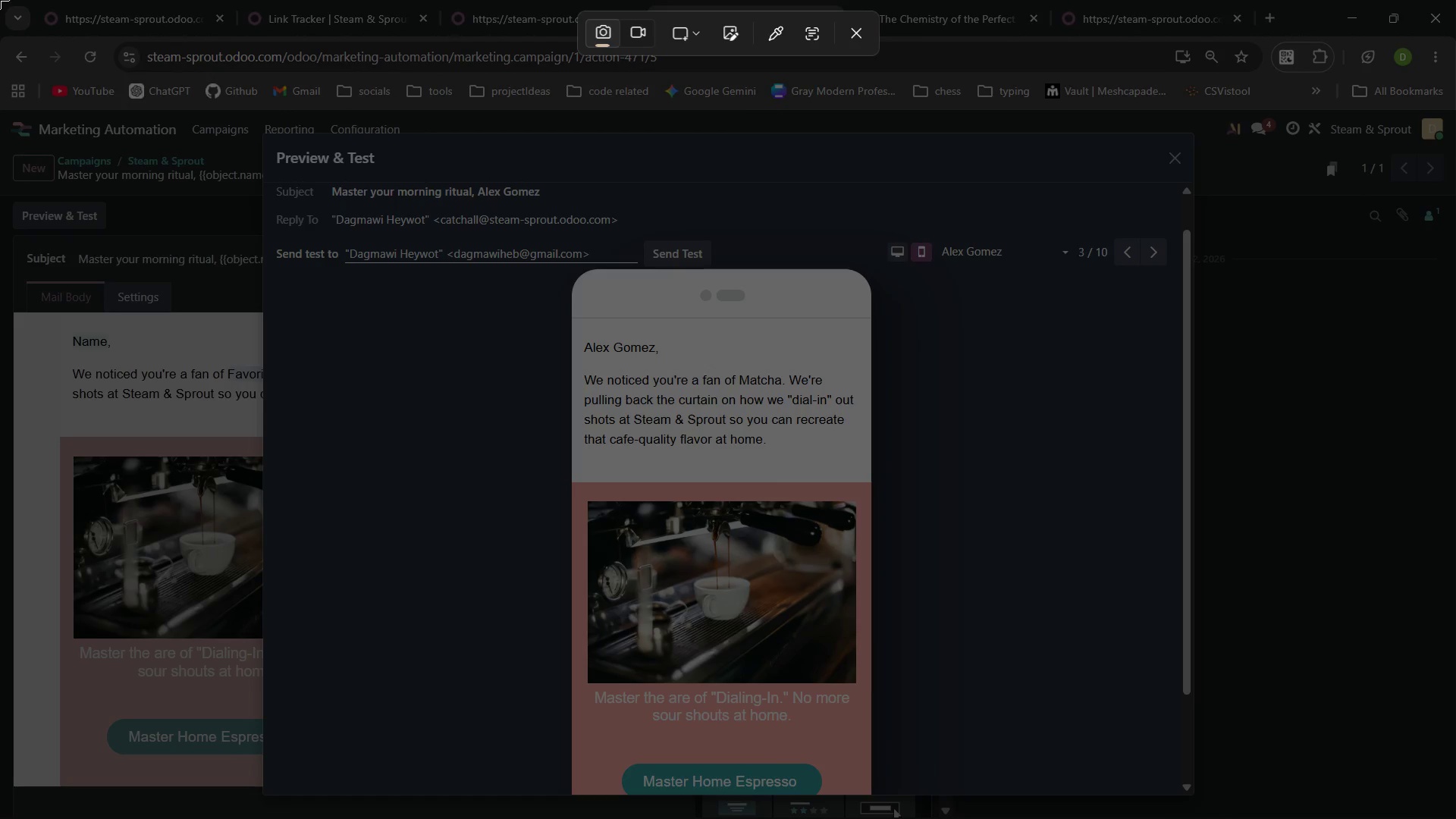 
left_click_drag(start_coordinate=[0, 0], to_coordinate=[1455, 818])
 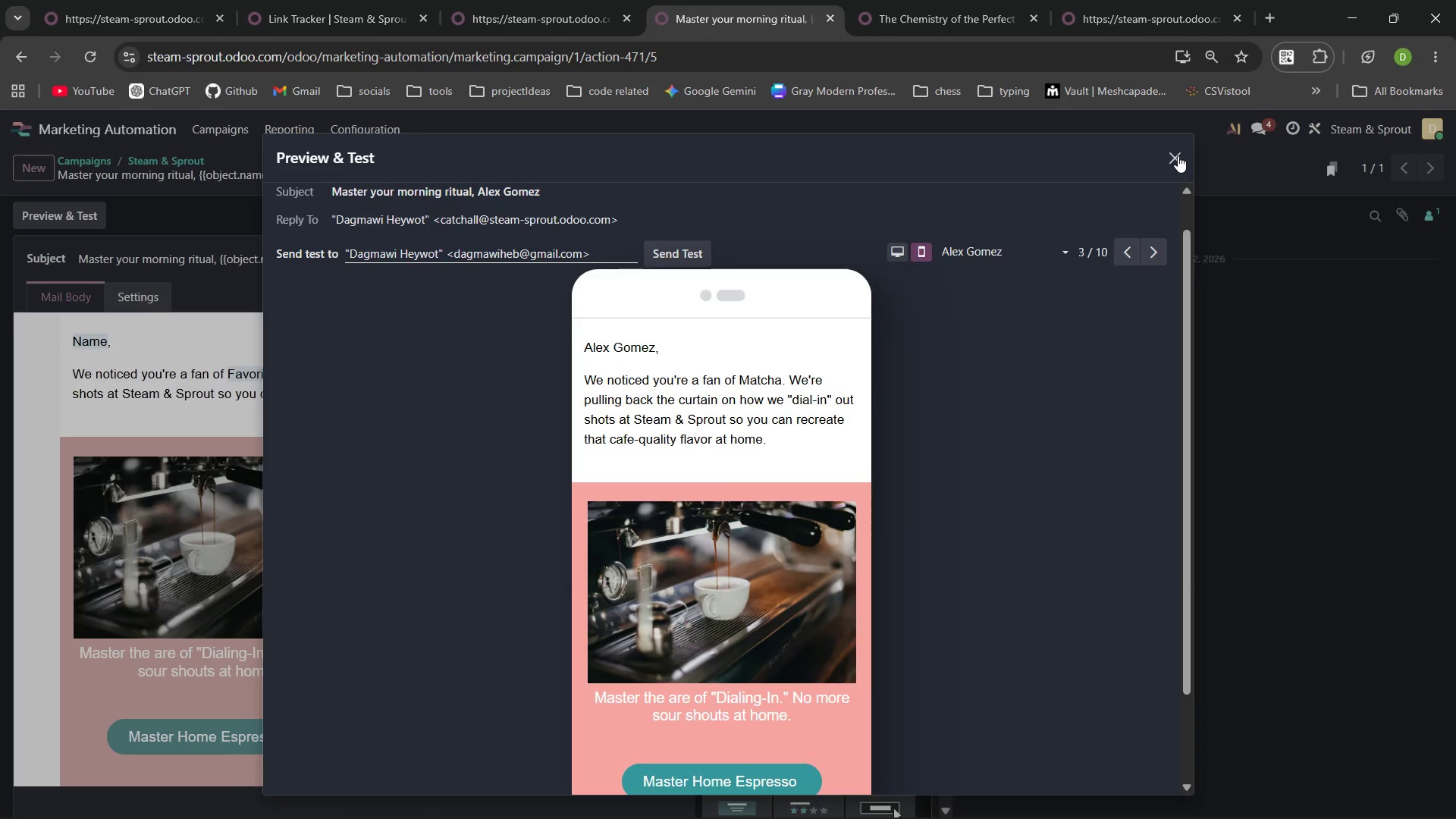 
left_click([1177, 158])
 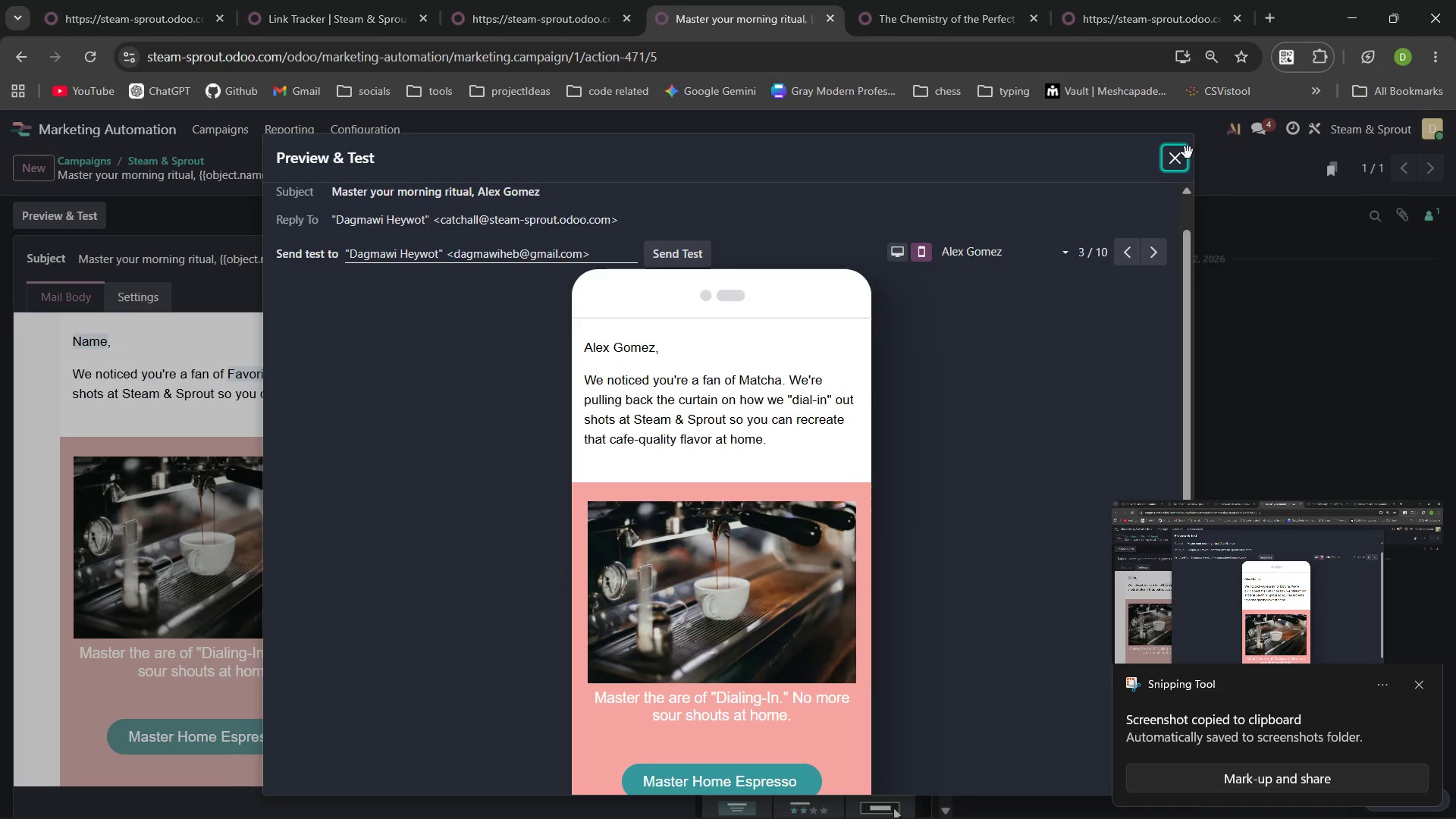 
left_click([1183, 161])
 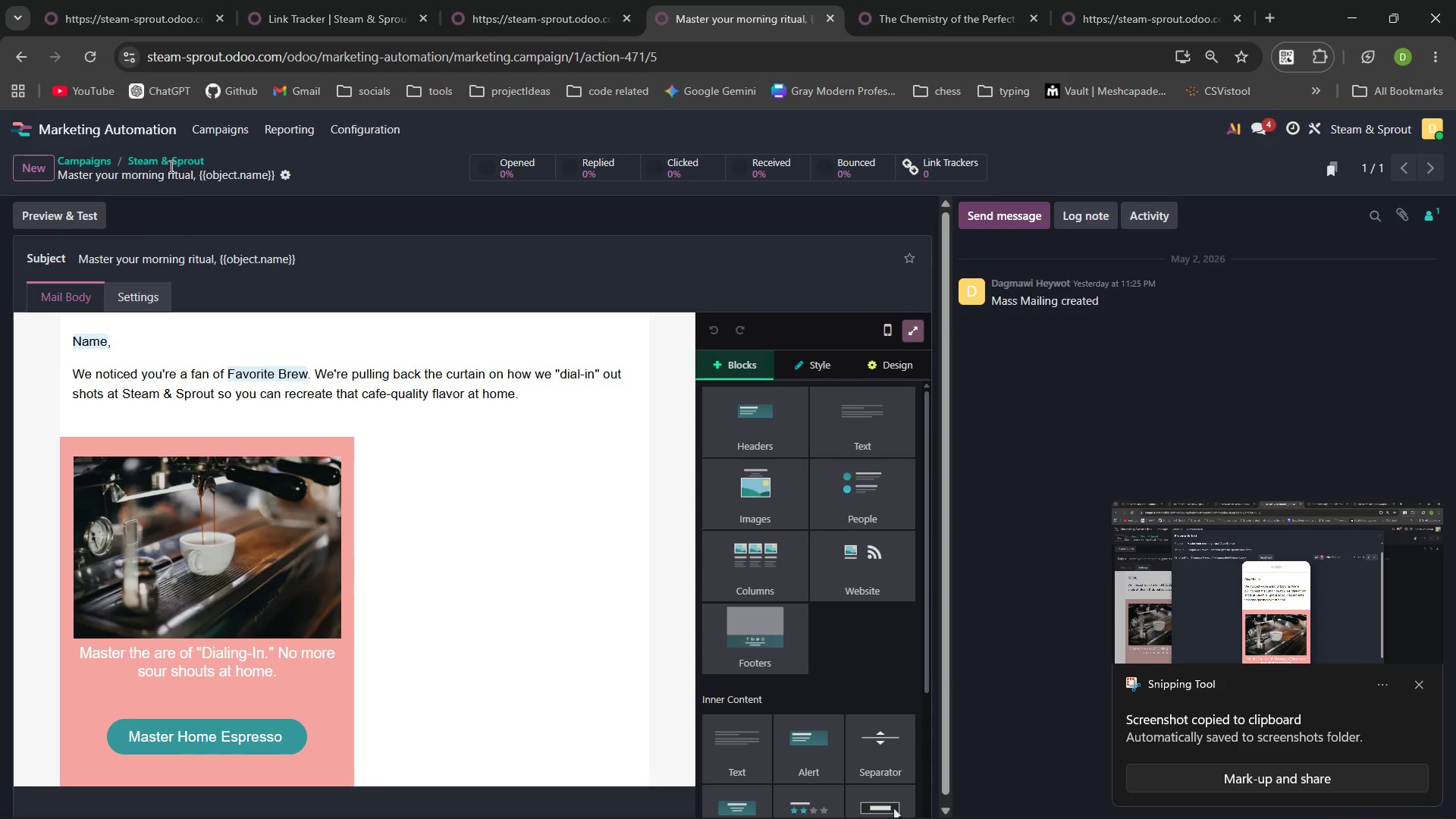 
left_click([174, 154])
 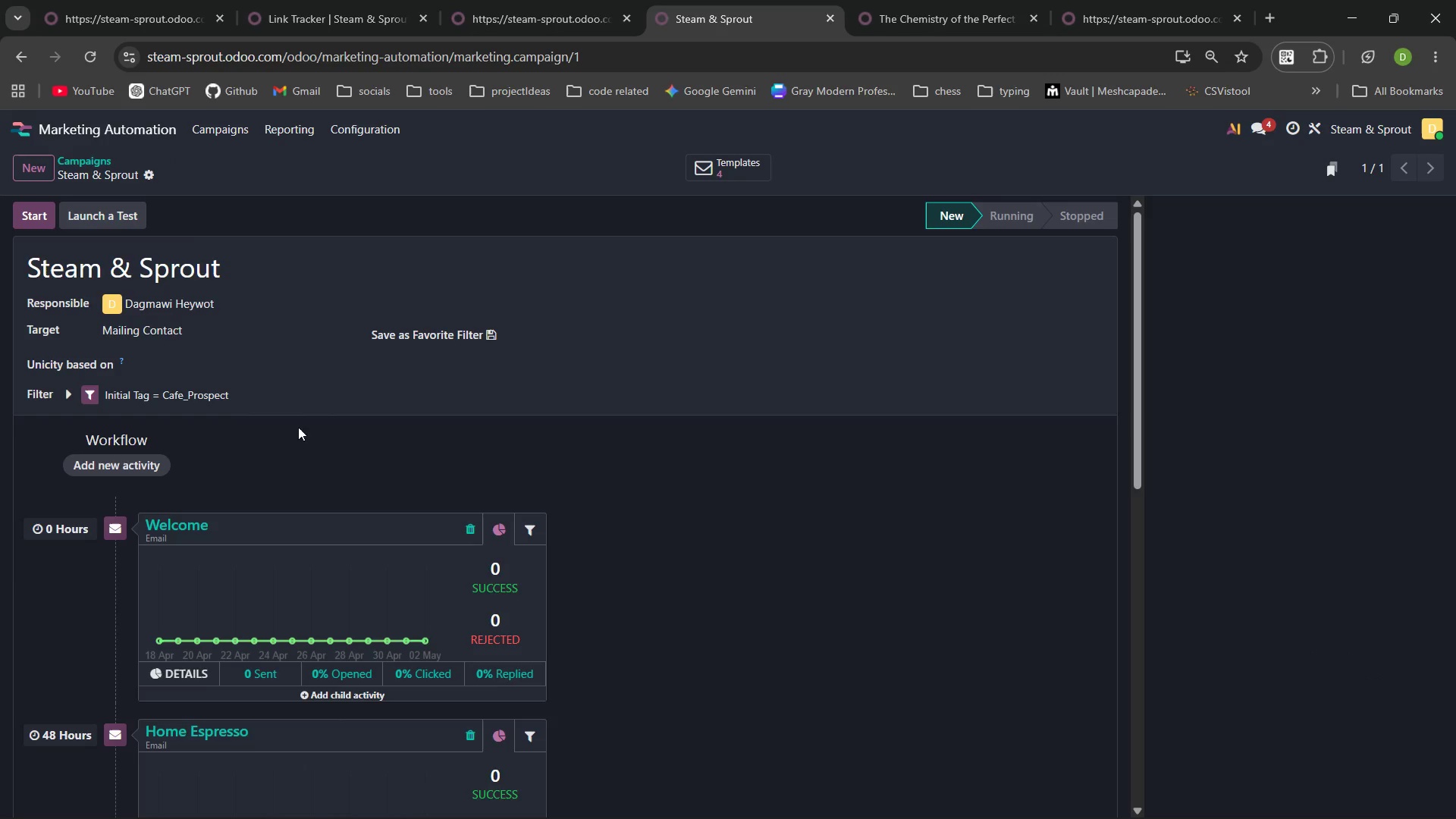 
mouse_move([397, 574])
 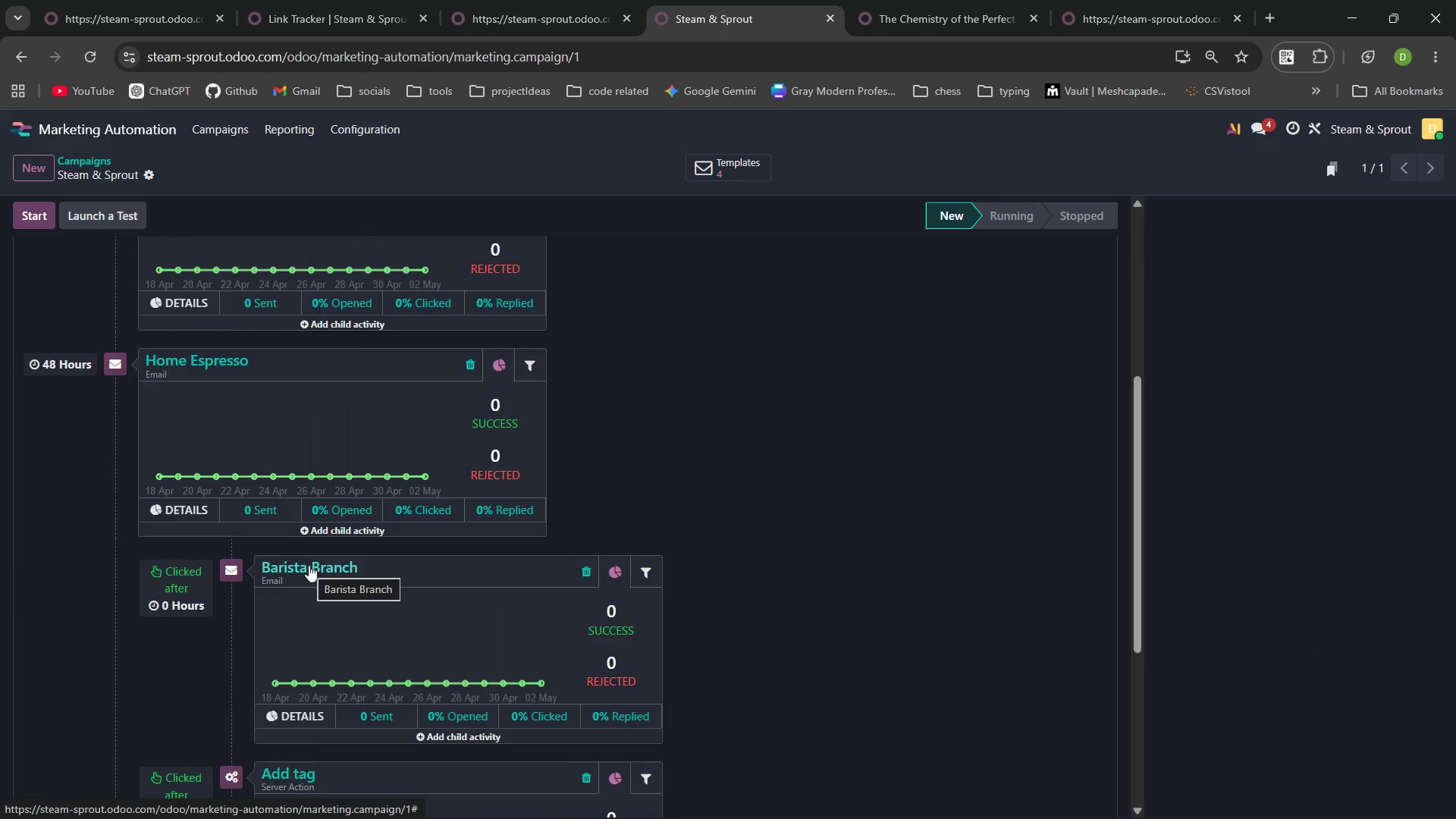 
left_click([309, 565])
 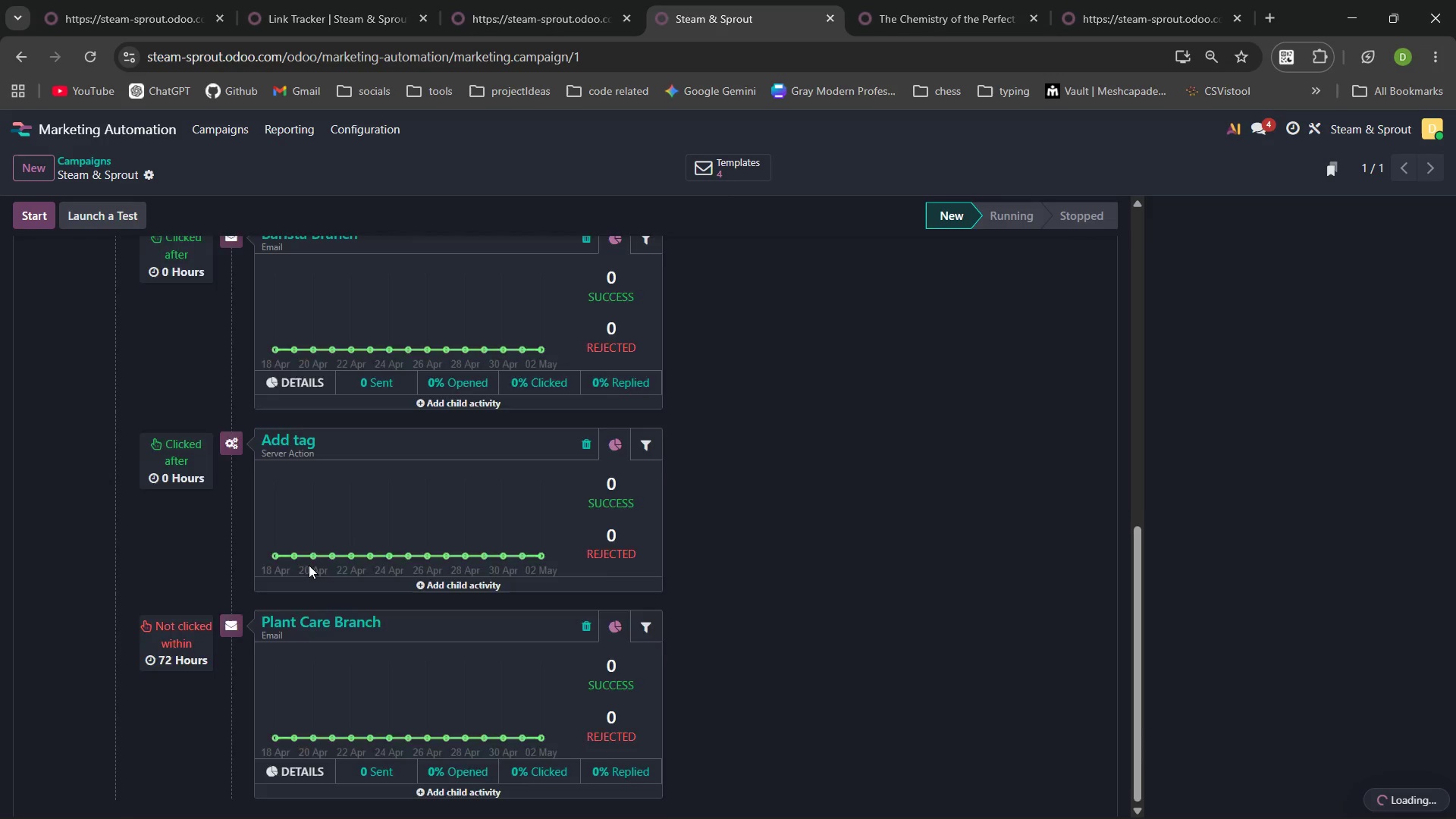 
wait(5.82)
 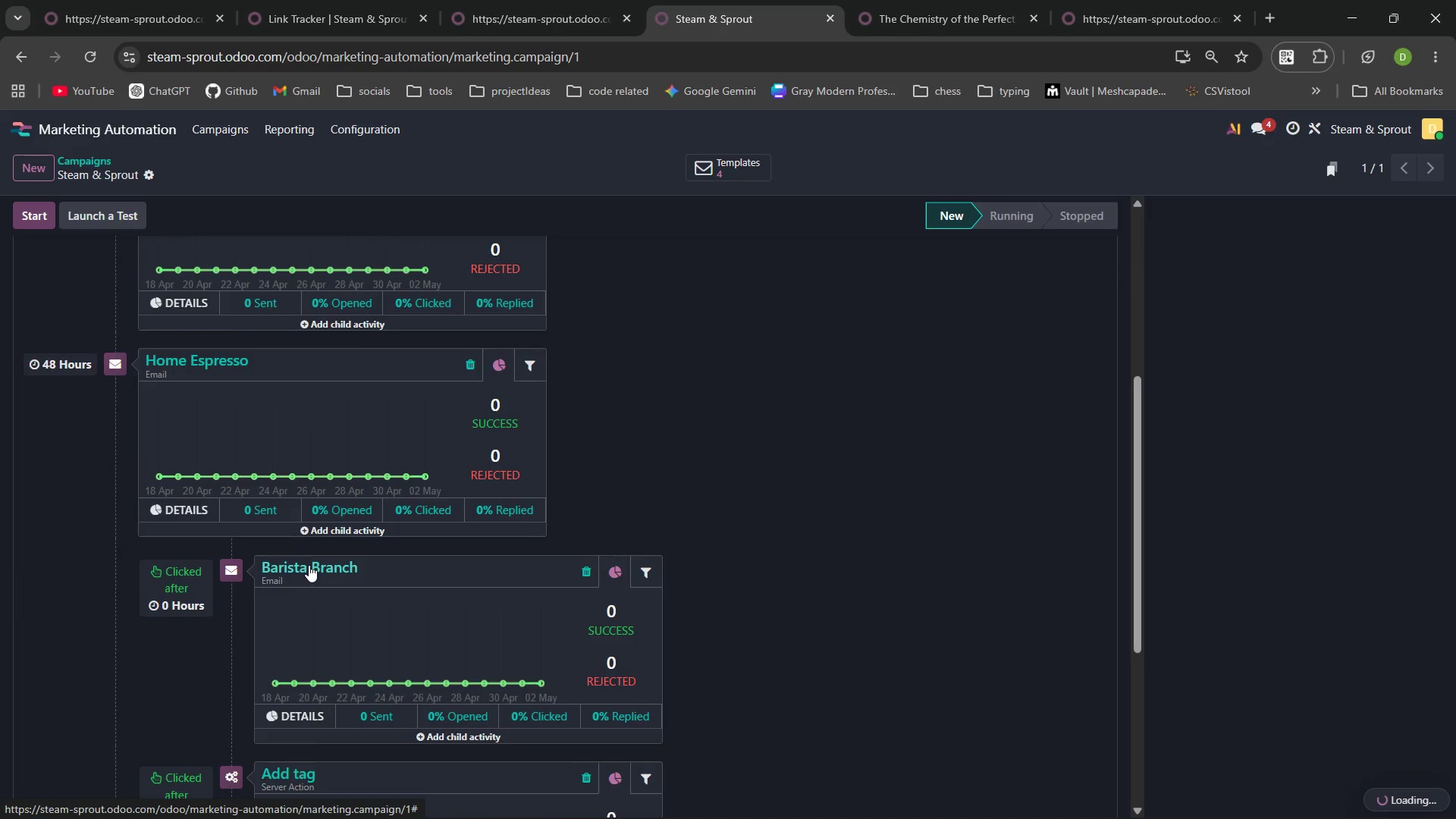 
mouse_move([330, 564])
 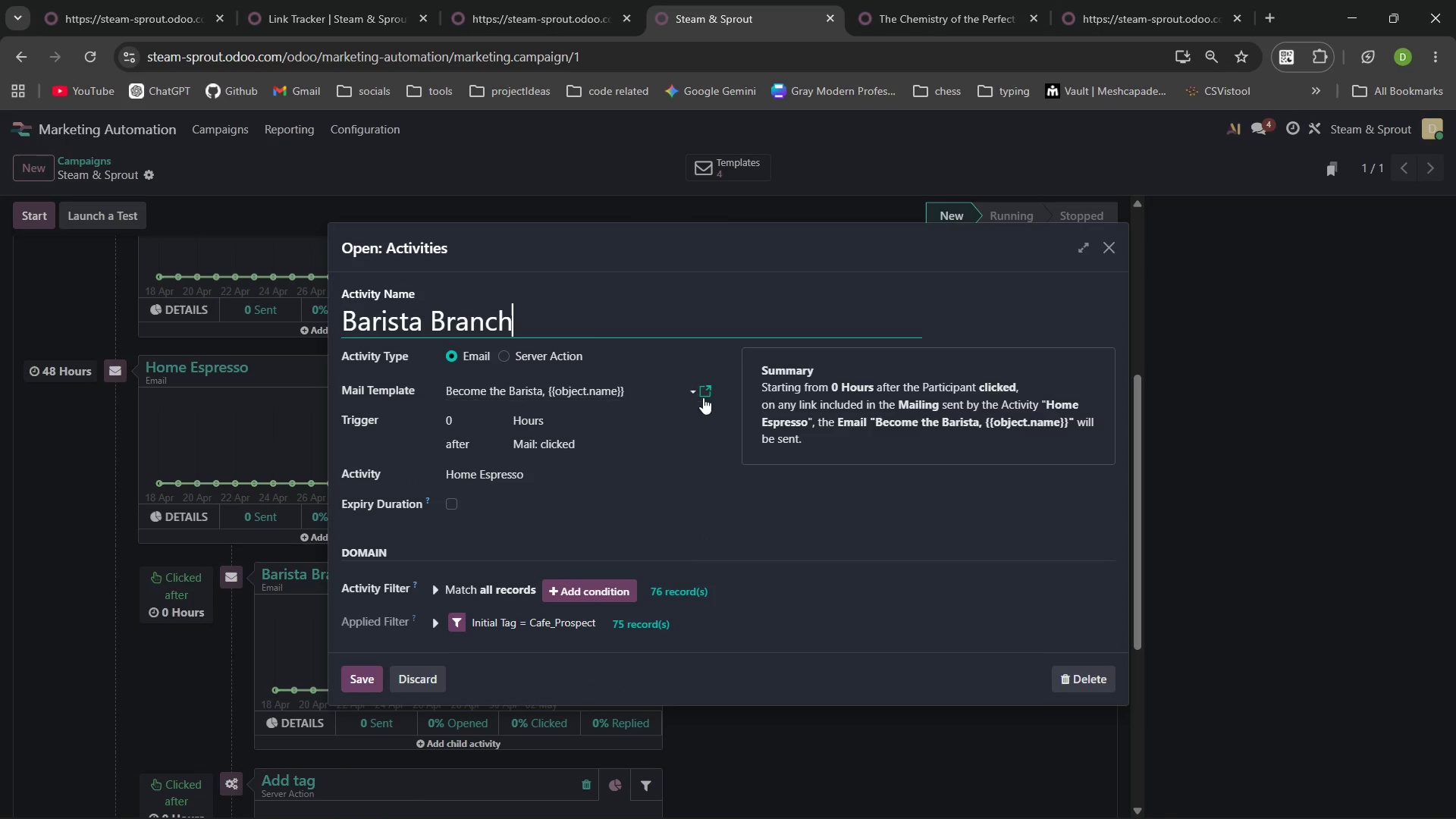 
left_click([704, 397])
 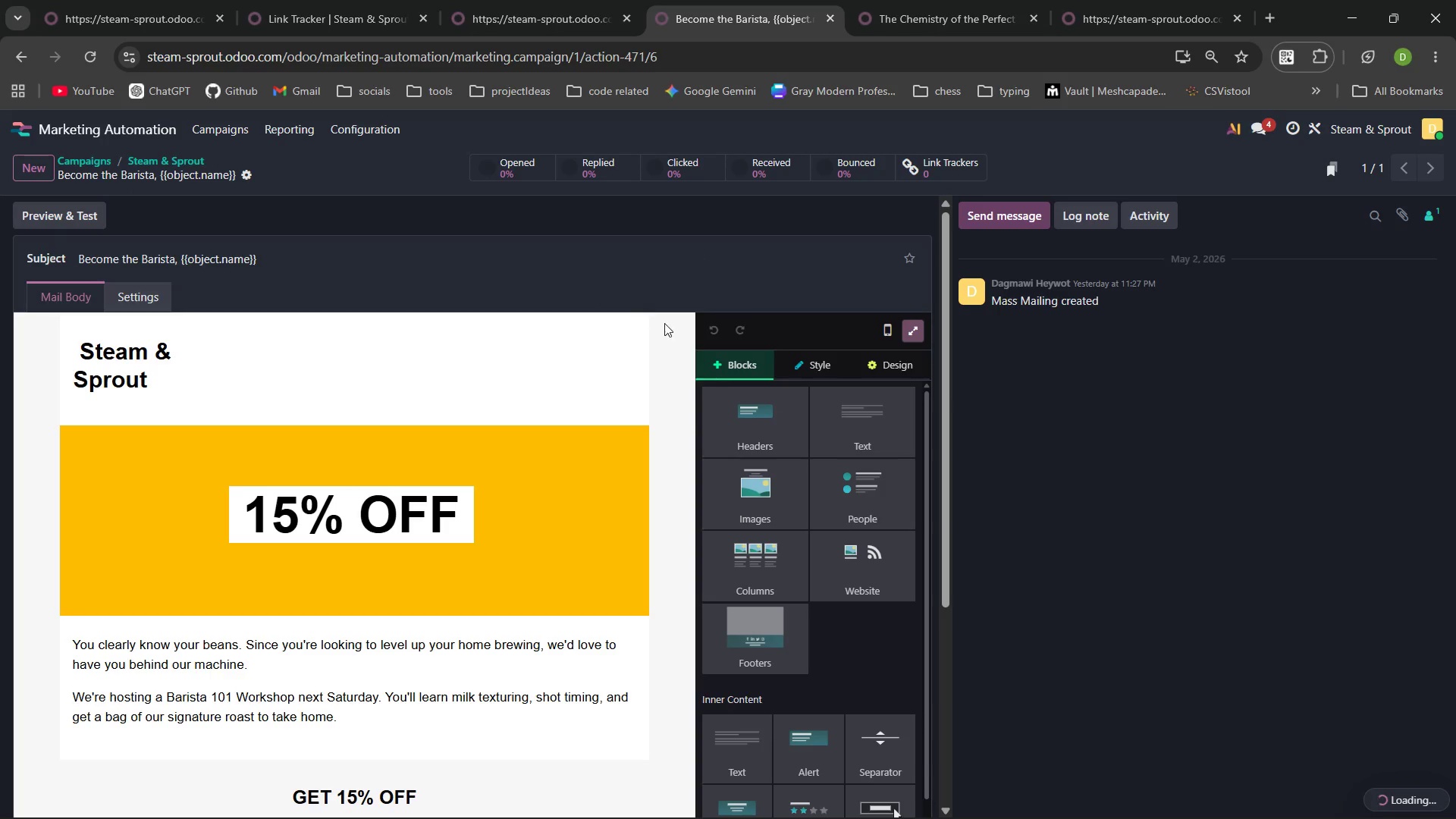 
wait(13.62)
 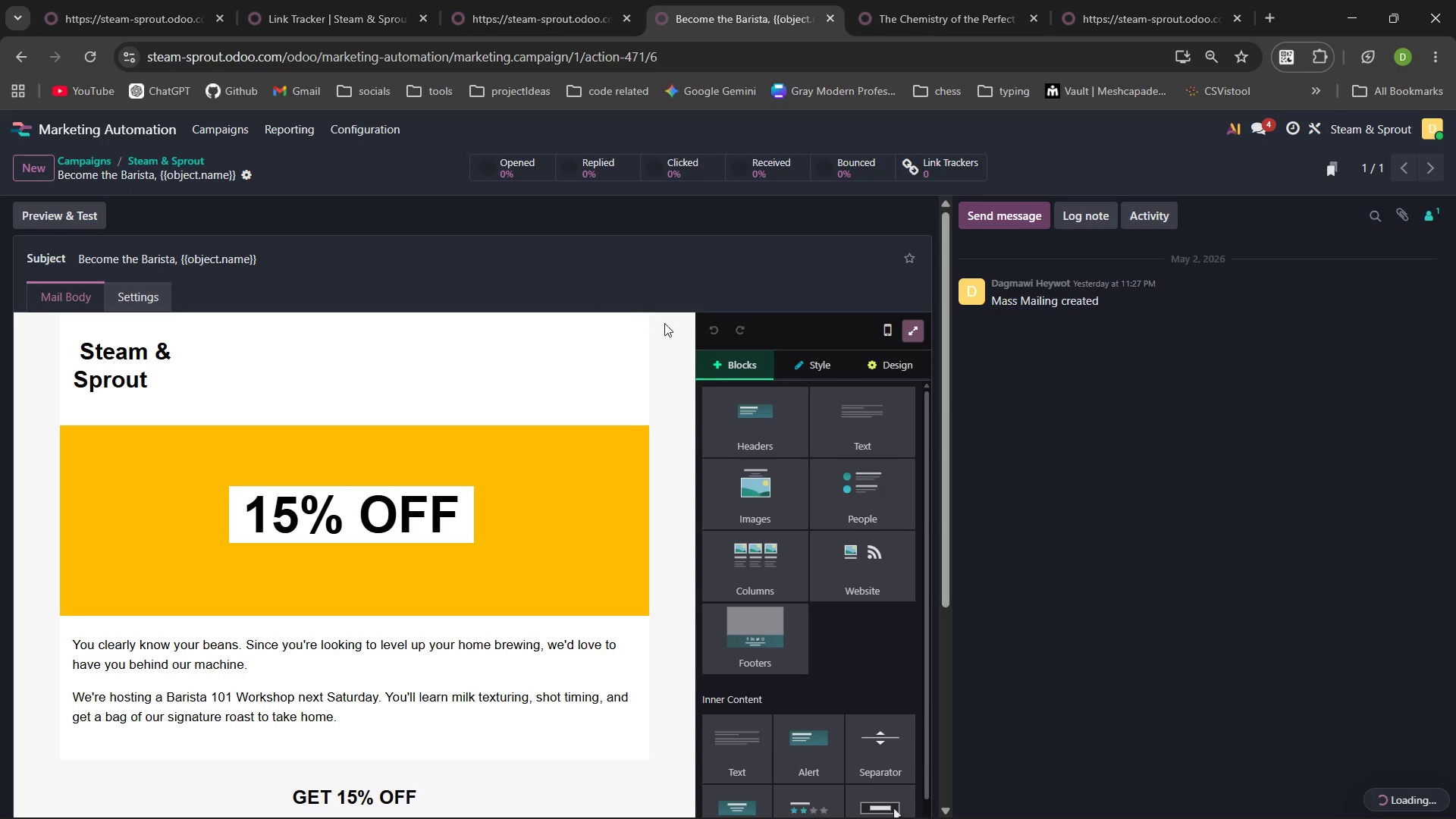 
left_click([61, 215])
 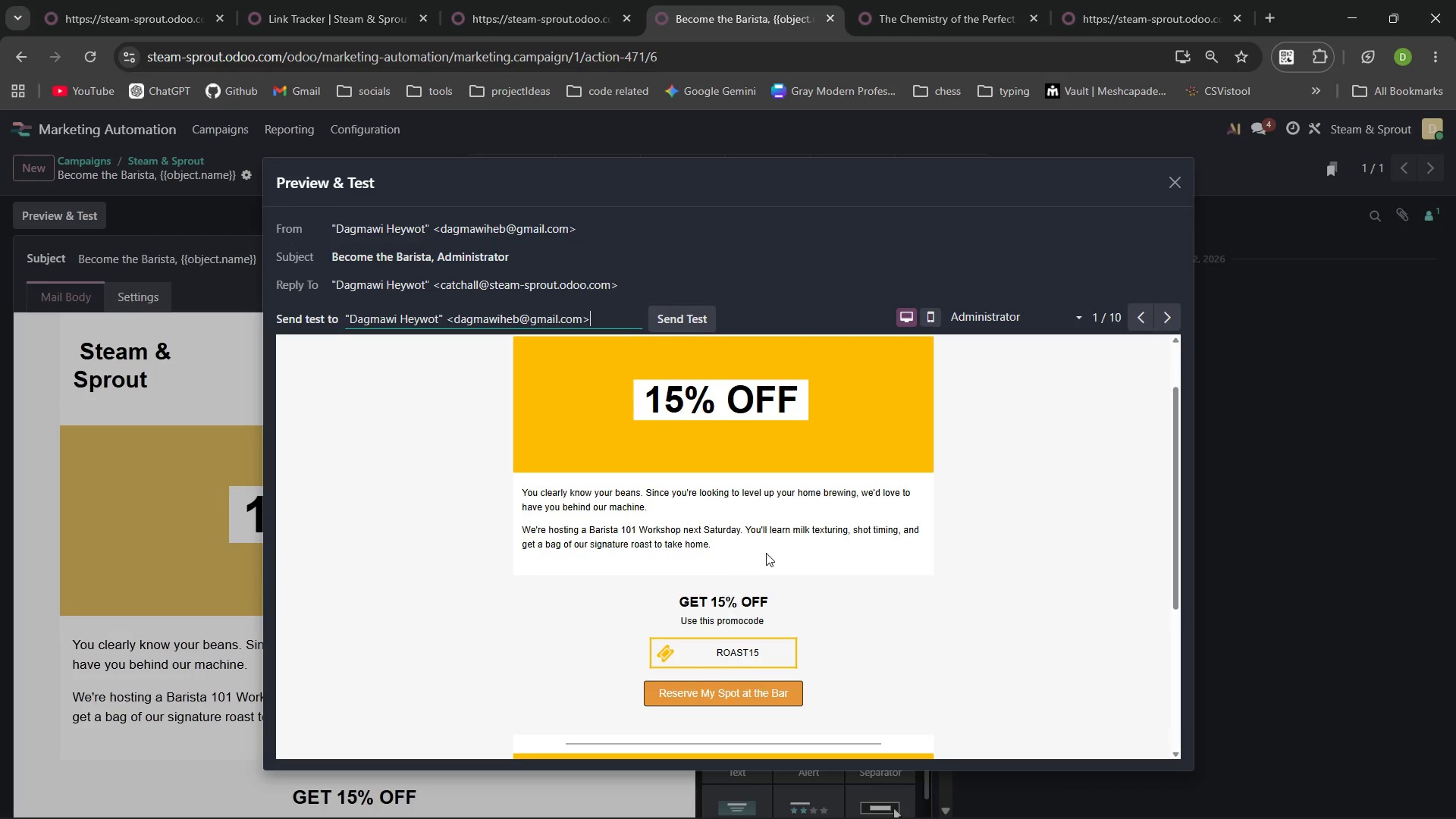 
wait(10.38)
 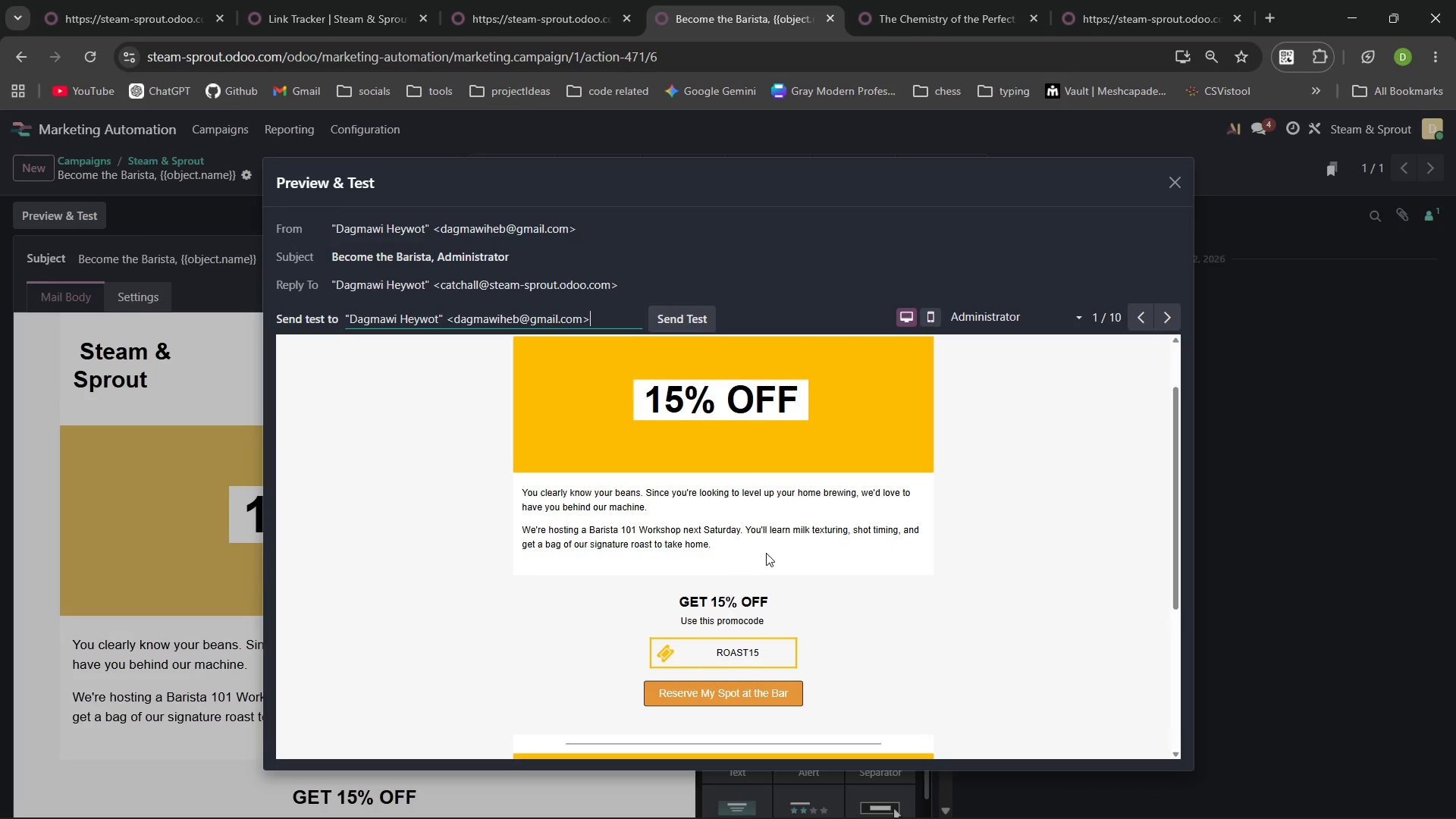 
key(PrintScreen)
 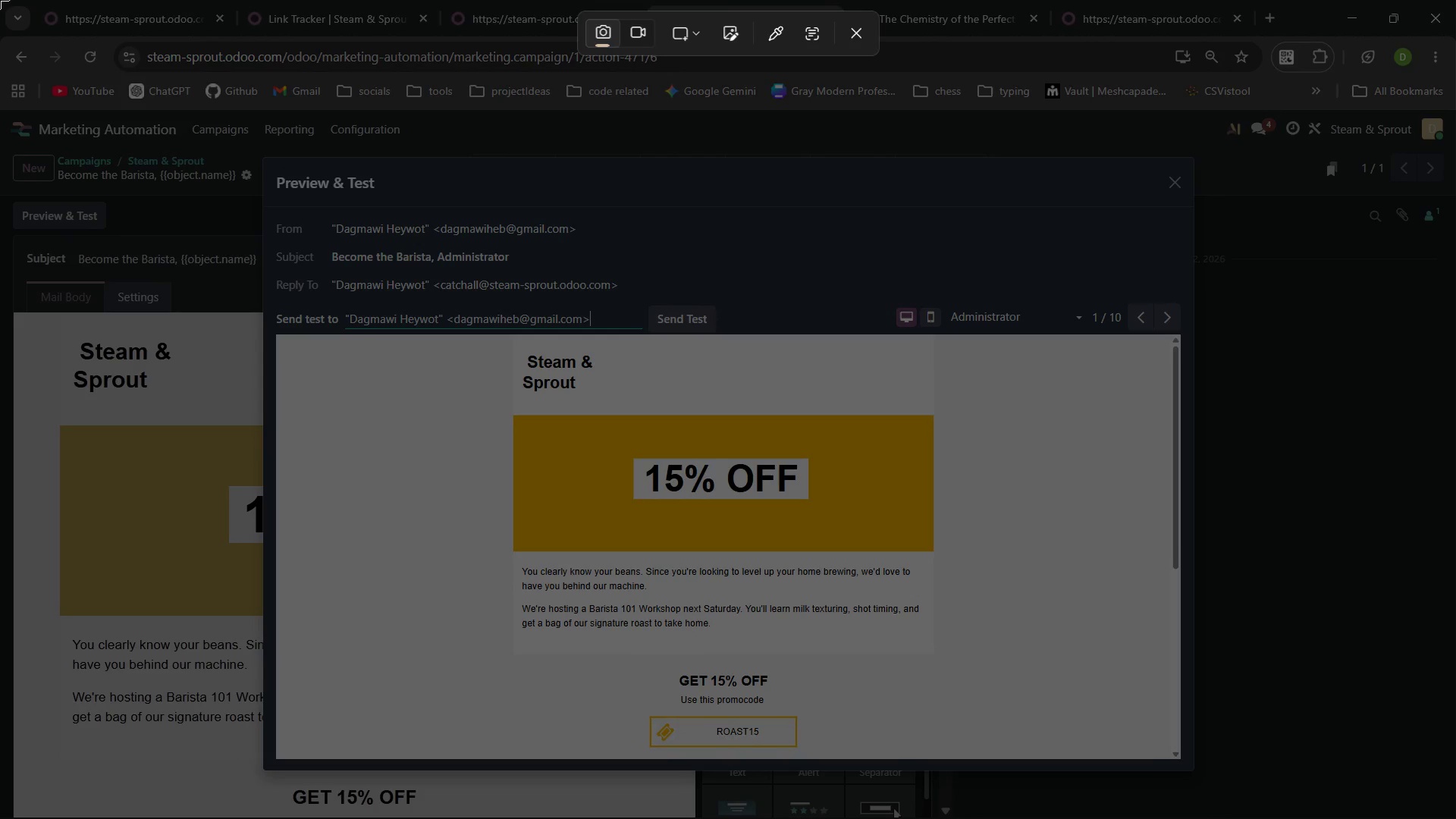 
left_click_drag(start_coordinate=[0, 0], to_coordinate=[1455, 818])
 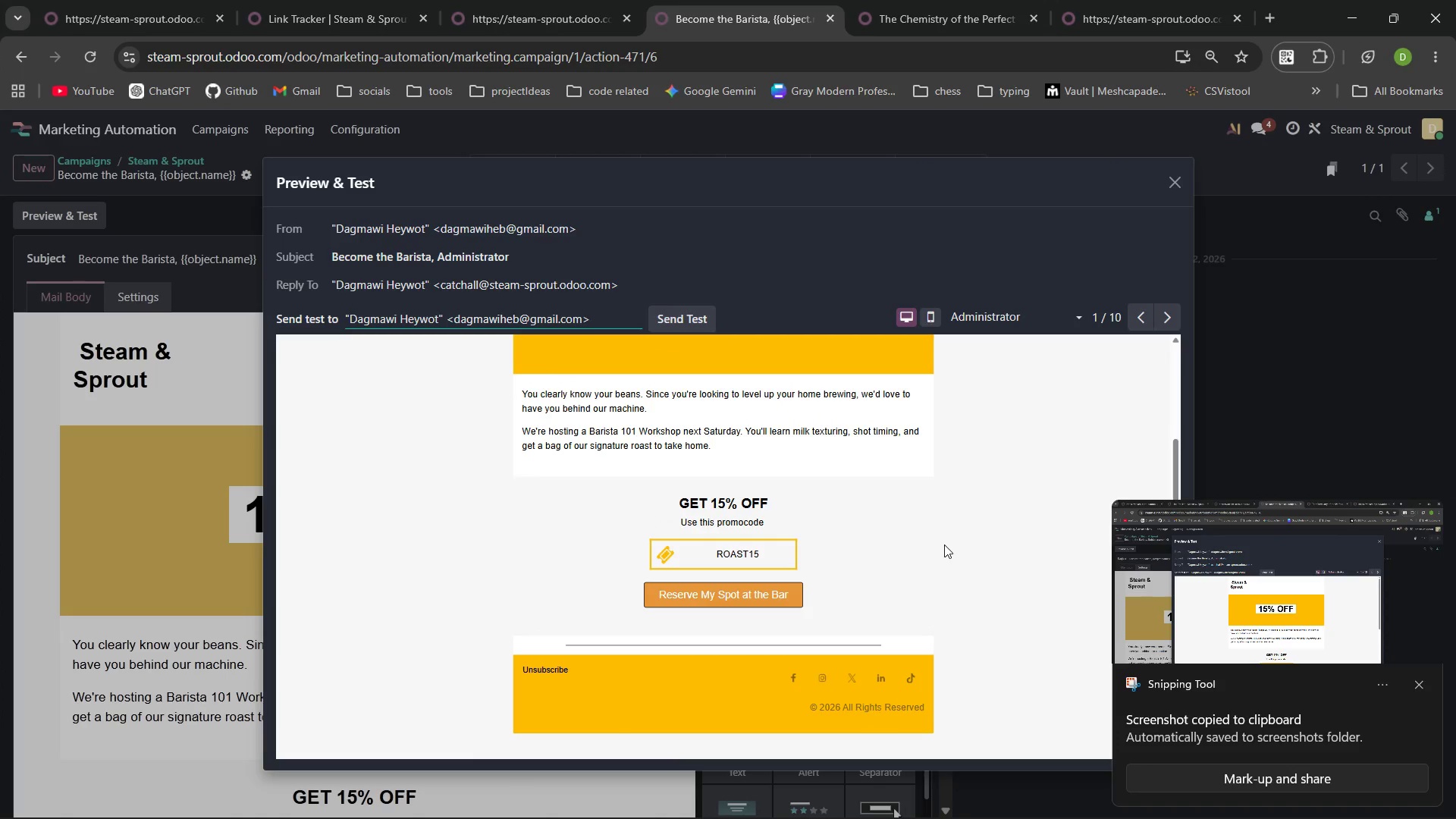 
wait(5.42)
 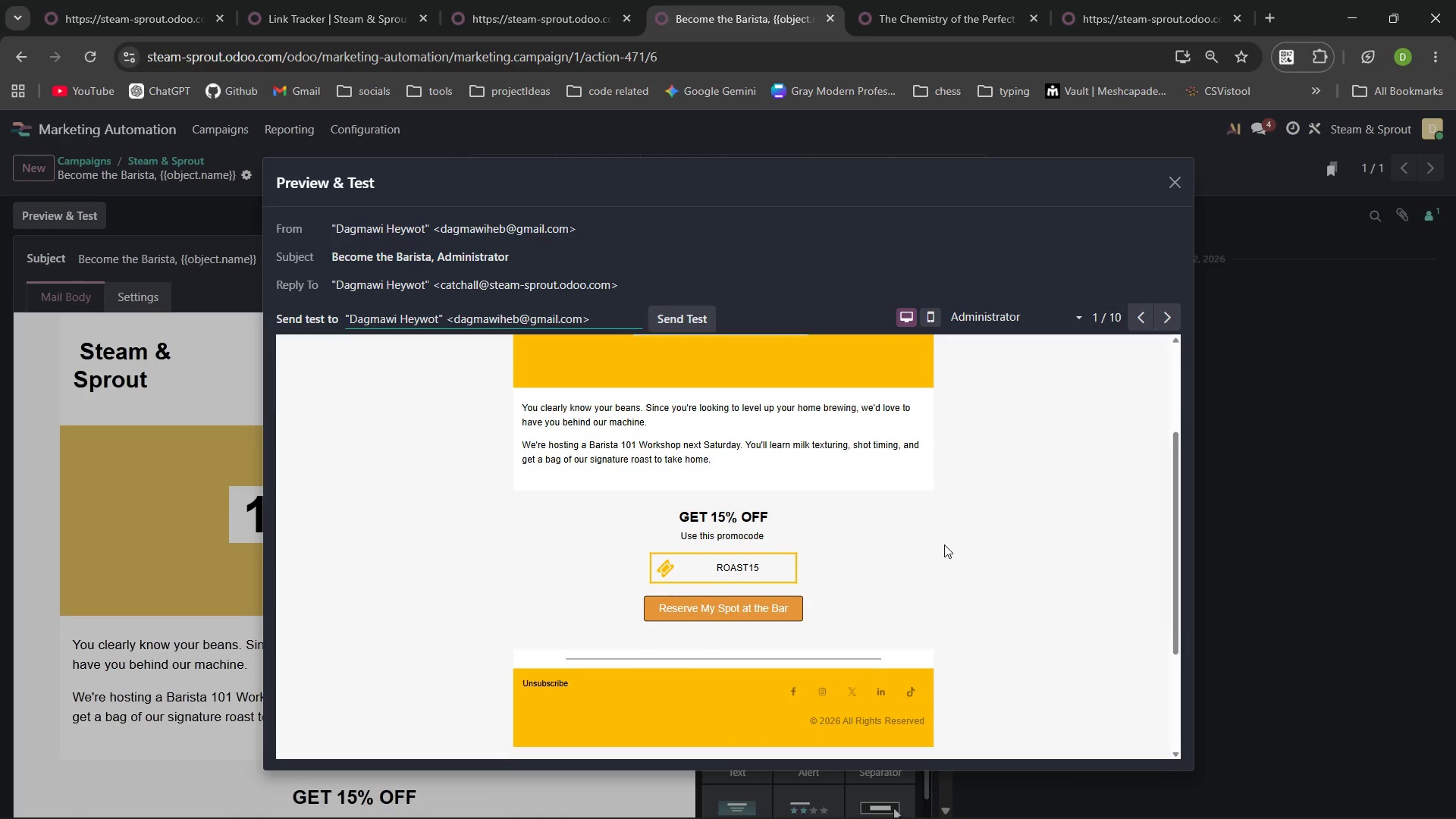 
left_click([1420, 692])
 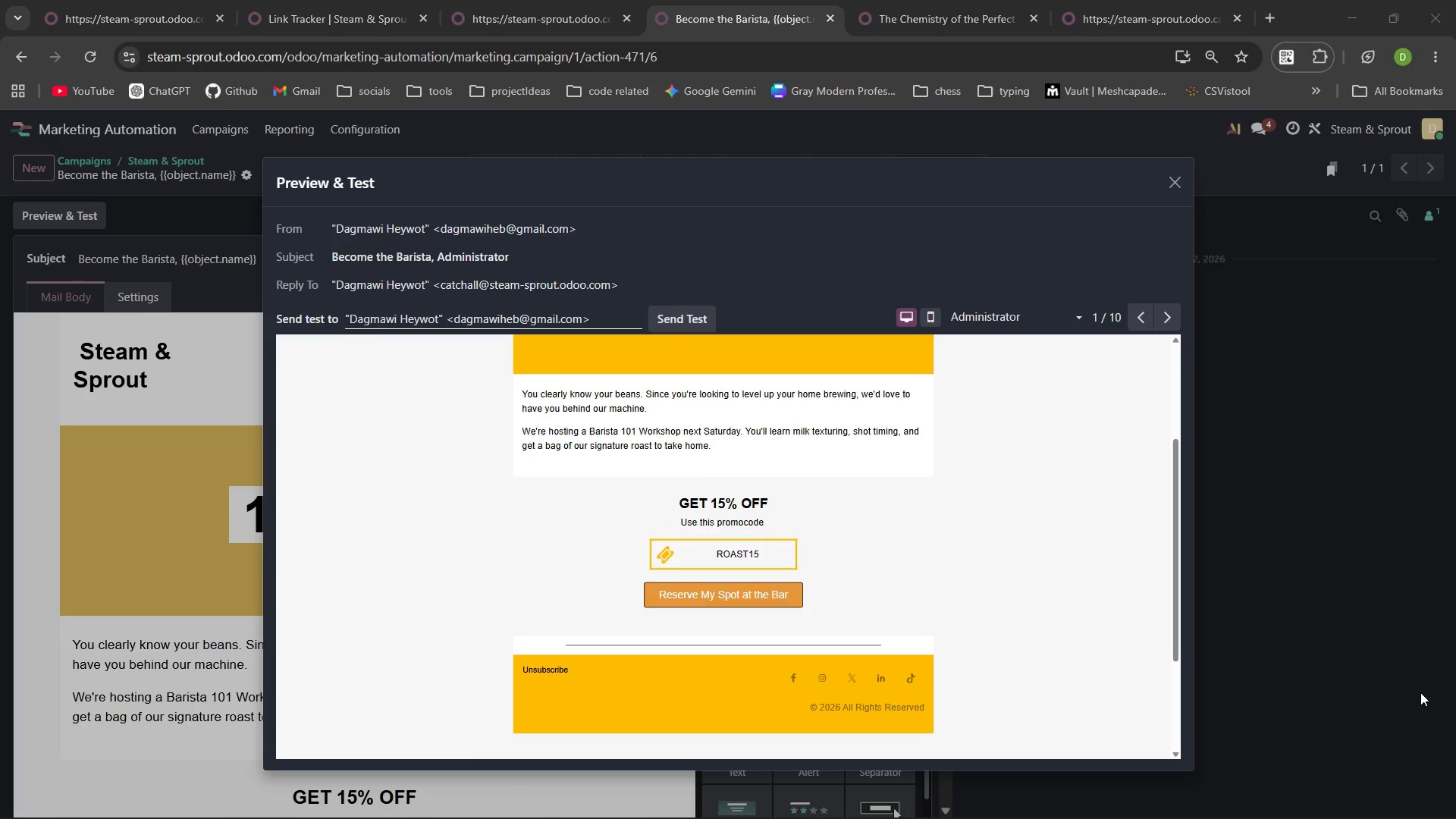 
key(PrintScreen)
 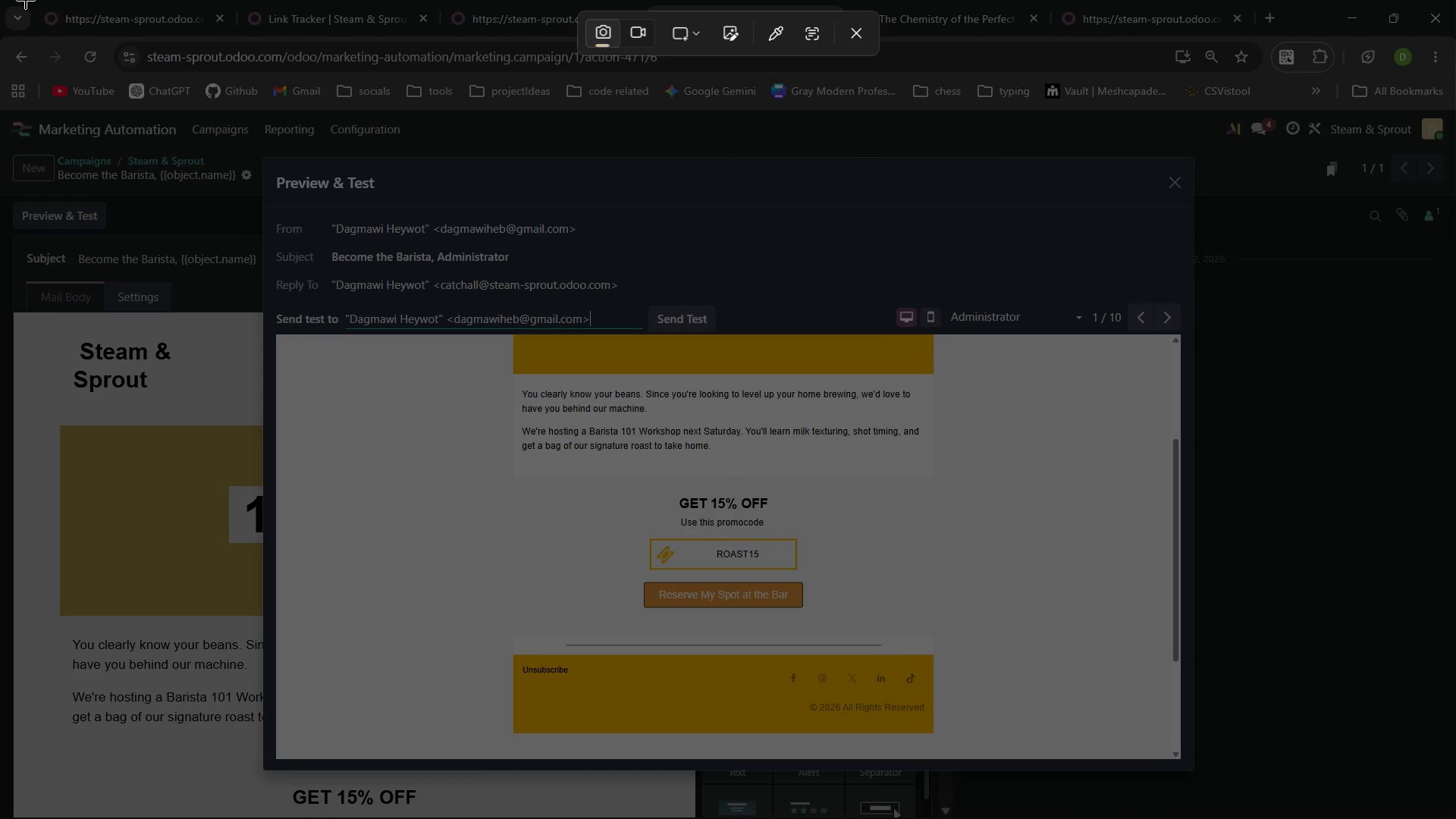 
left_click_drag(start_coordinate=[0, 0], to_coordinate=[1455, 818])
 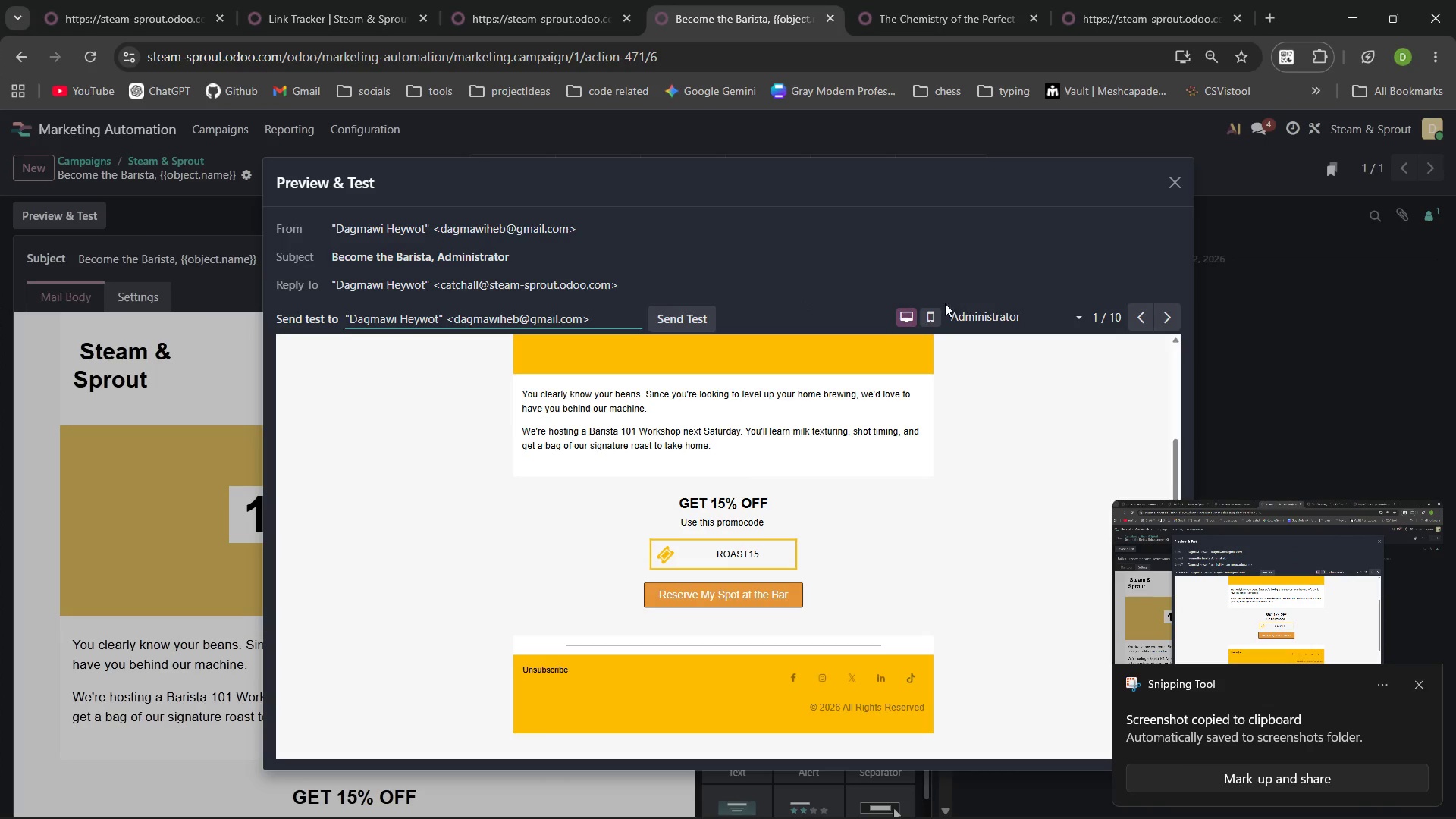 
left_click([932, 315])
 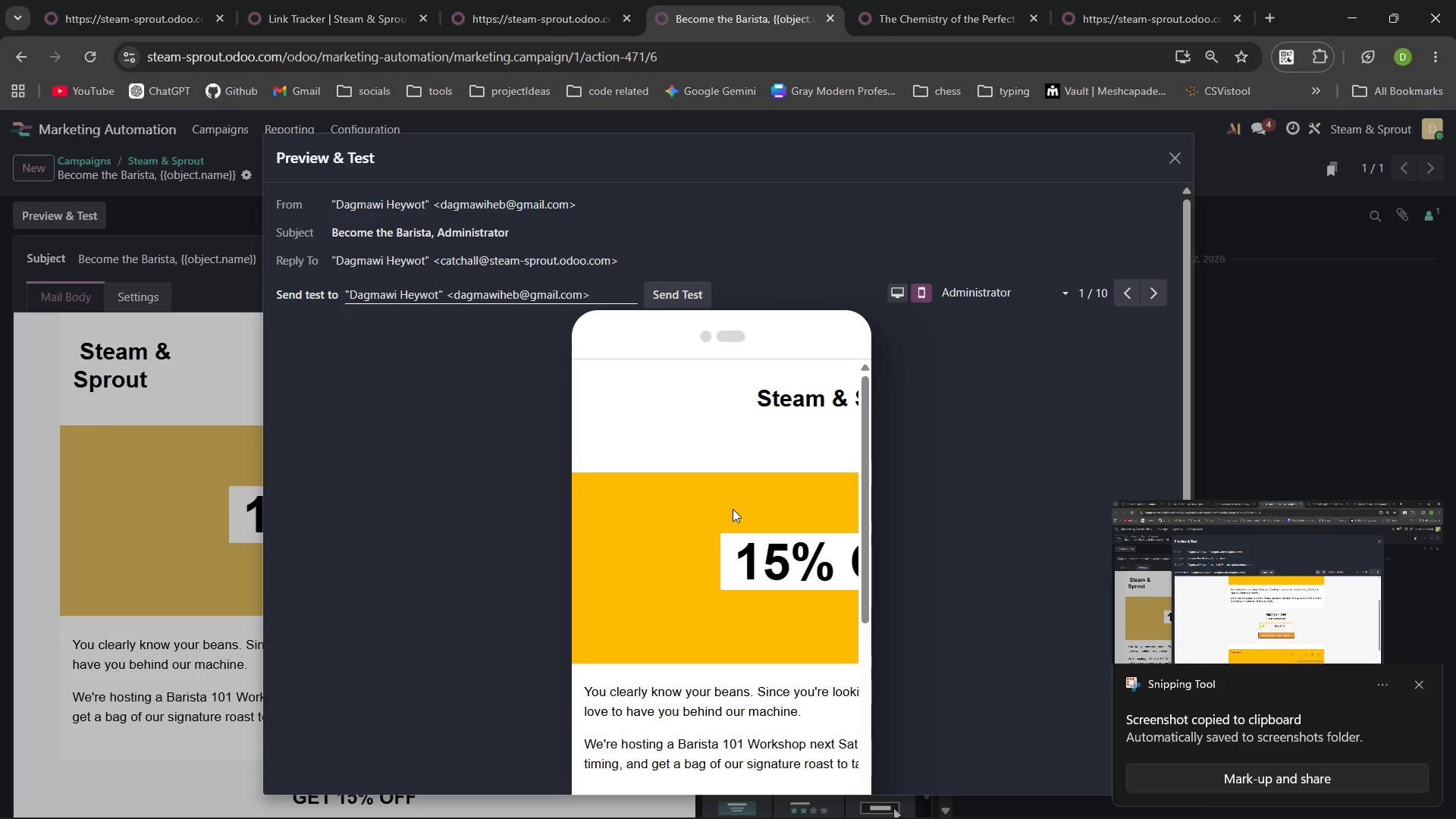 
left_click([733, 509])
 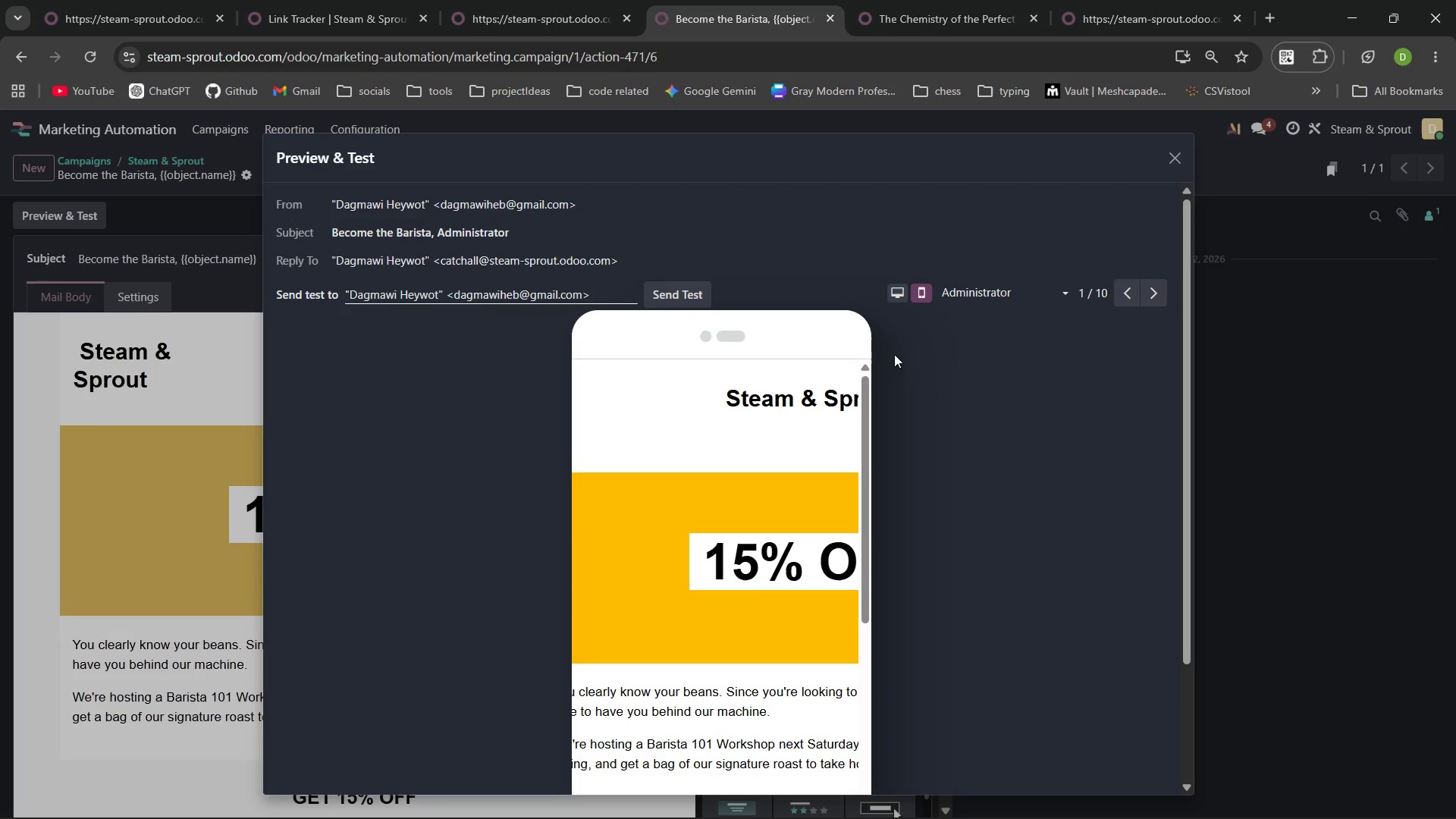 
left_click([895, 289])
 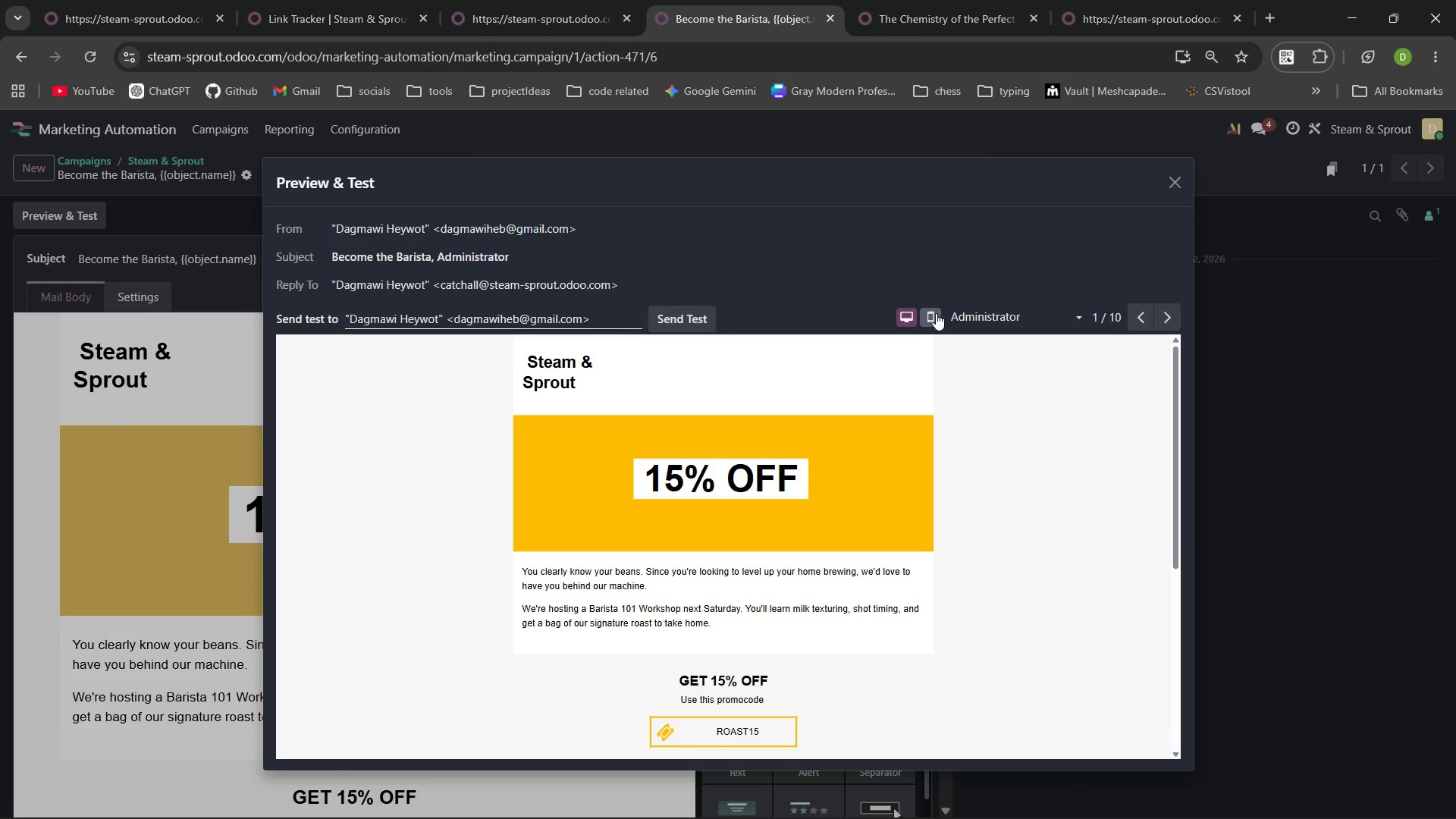 
left_click([934, 315])
 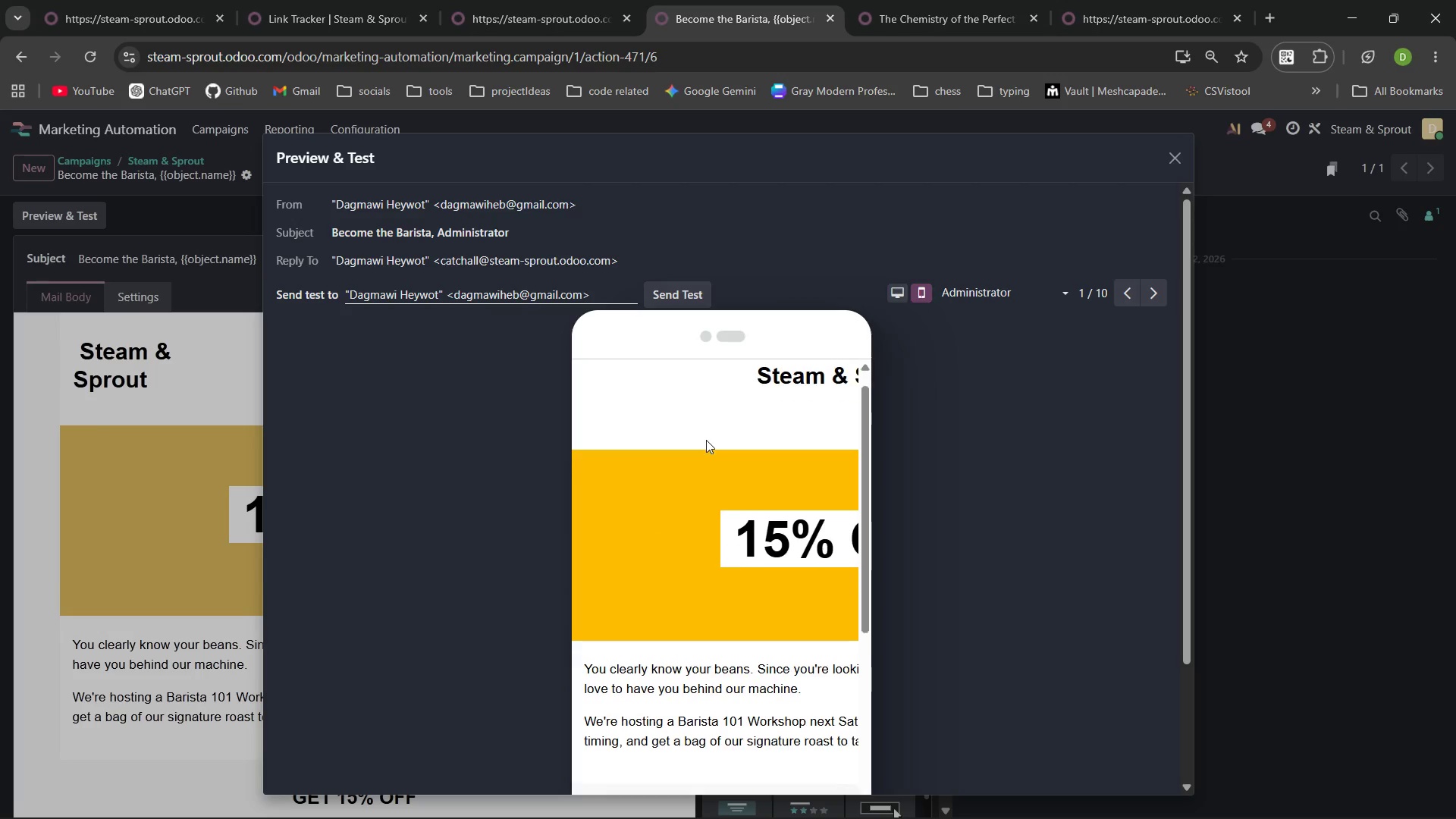 
wait(9.36)
 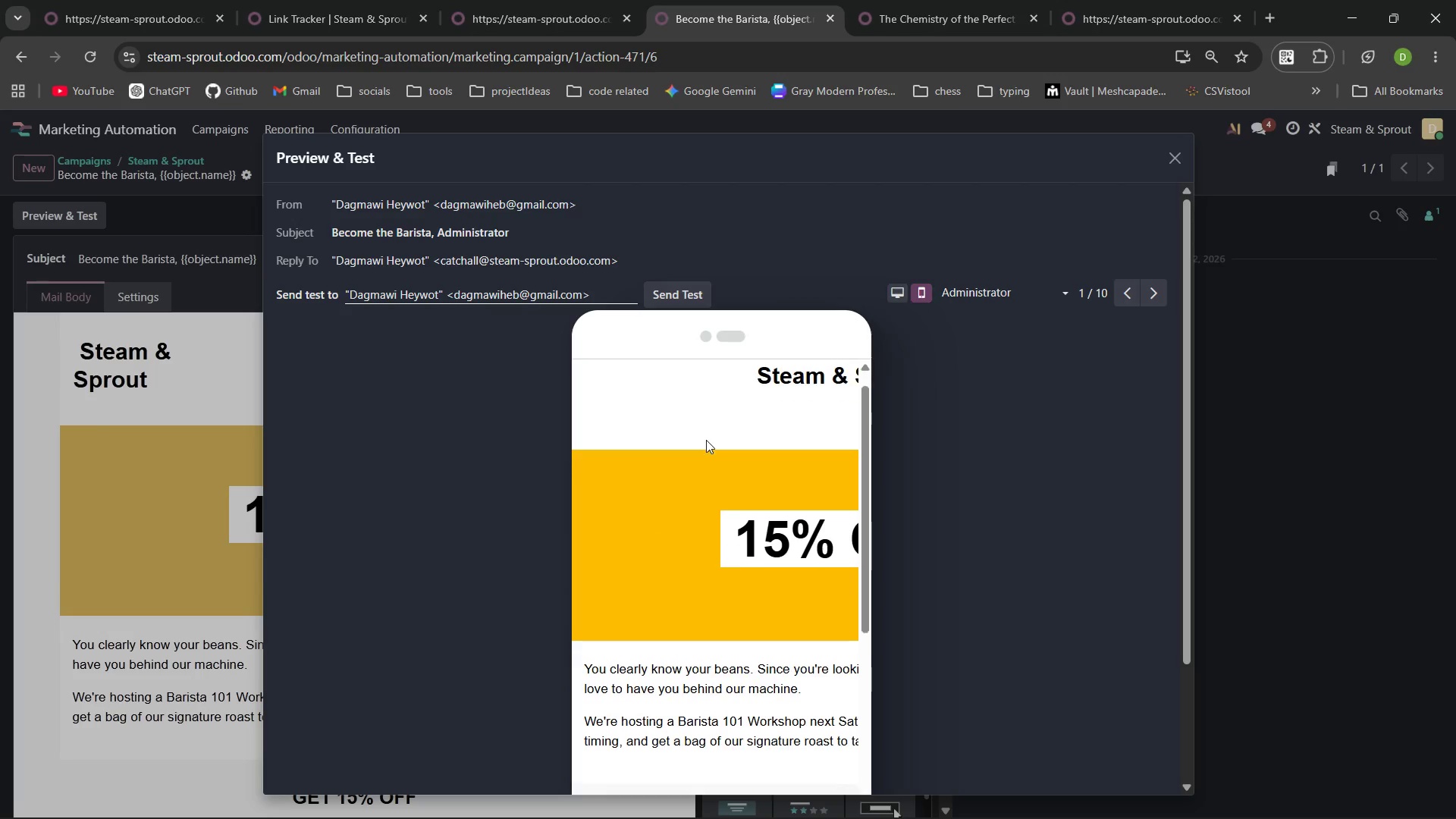 
left_click([1171, 159])
 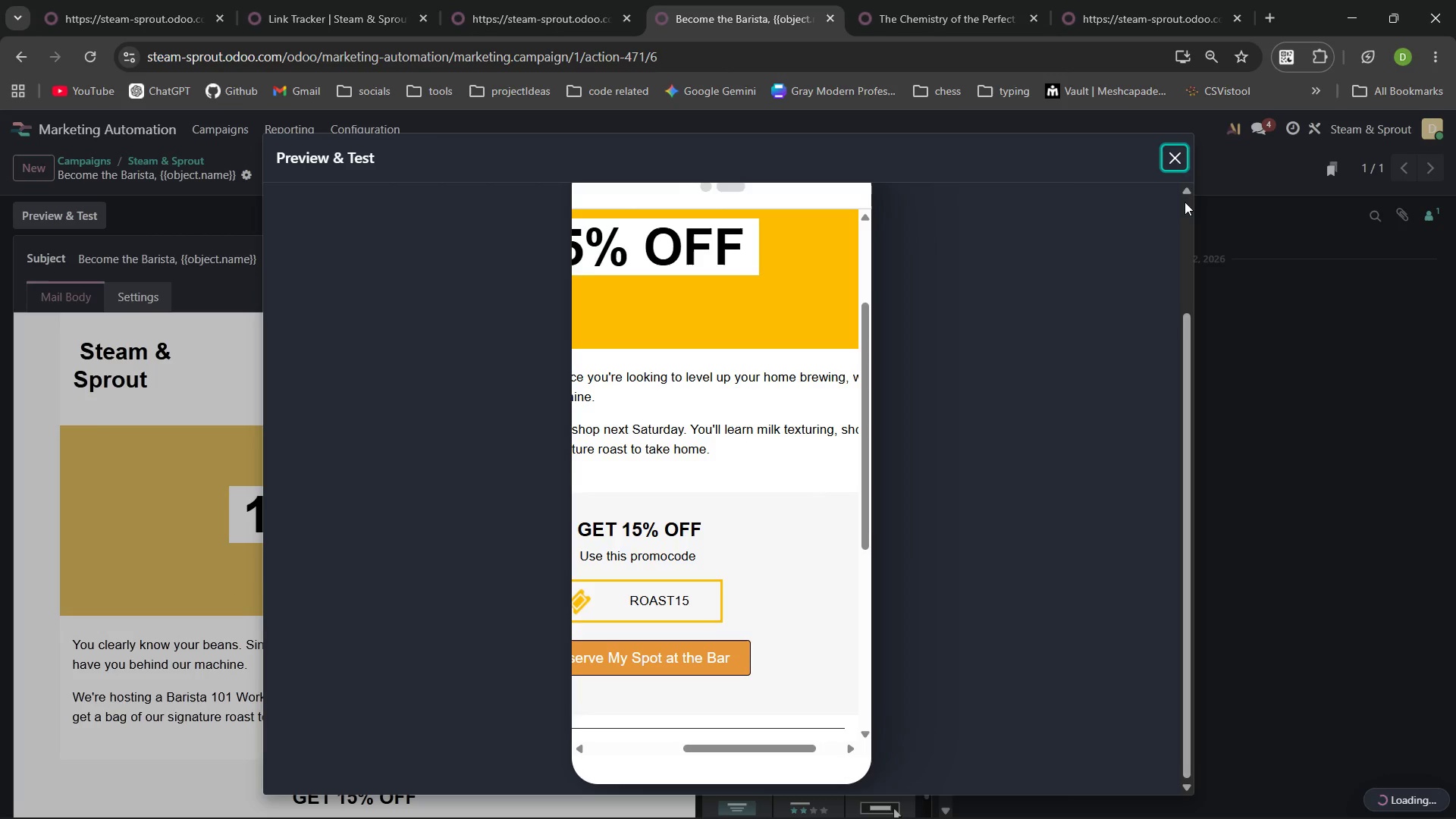 
left_click([1175, 156])
 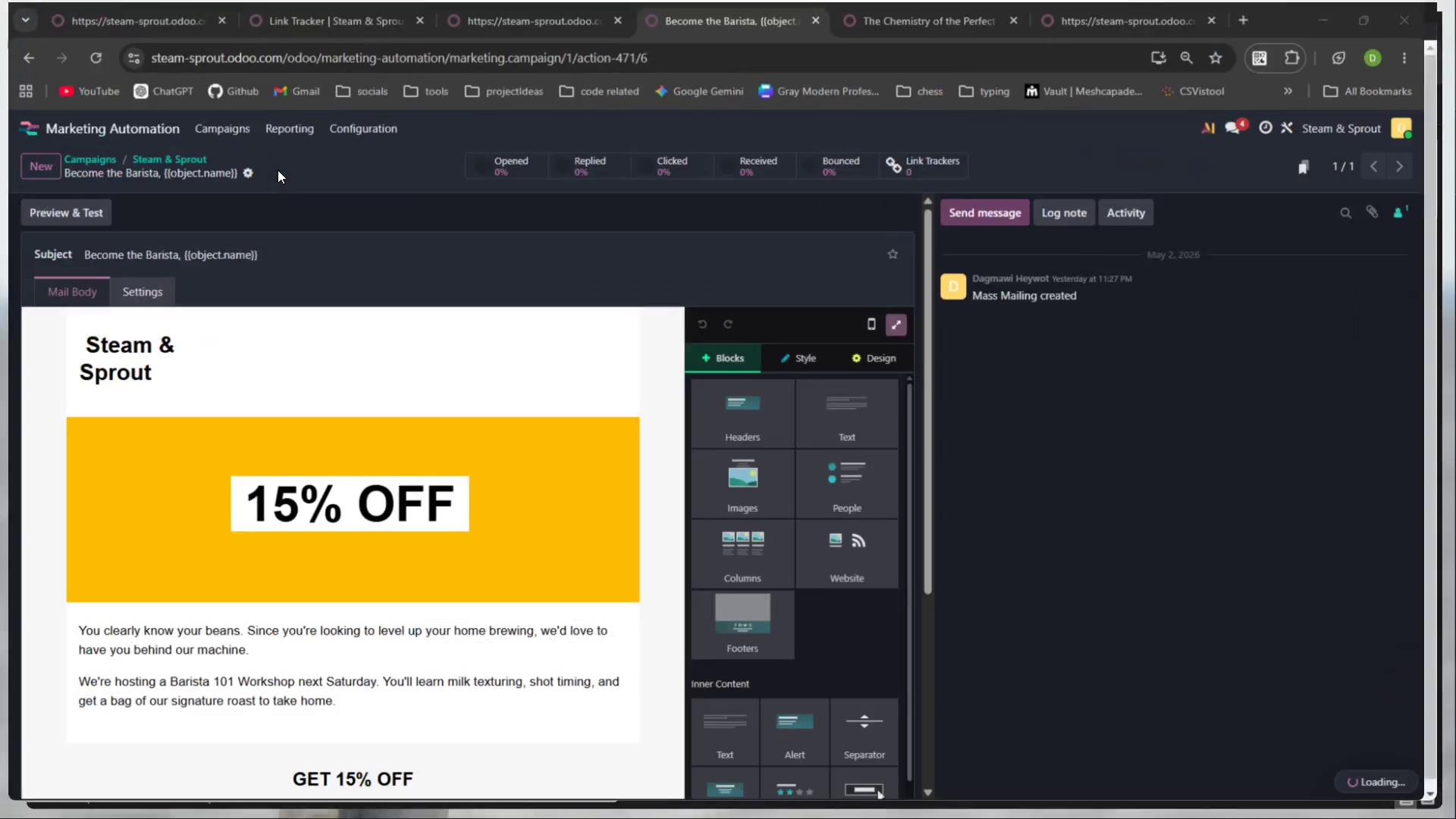 
left_click([148, 161])